 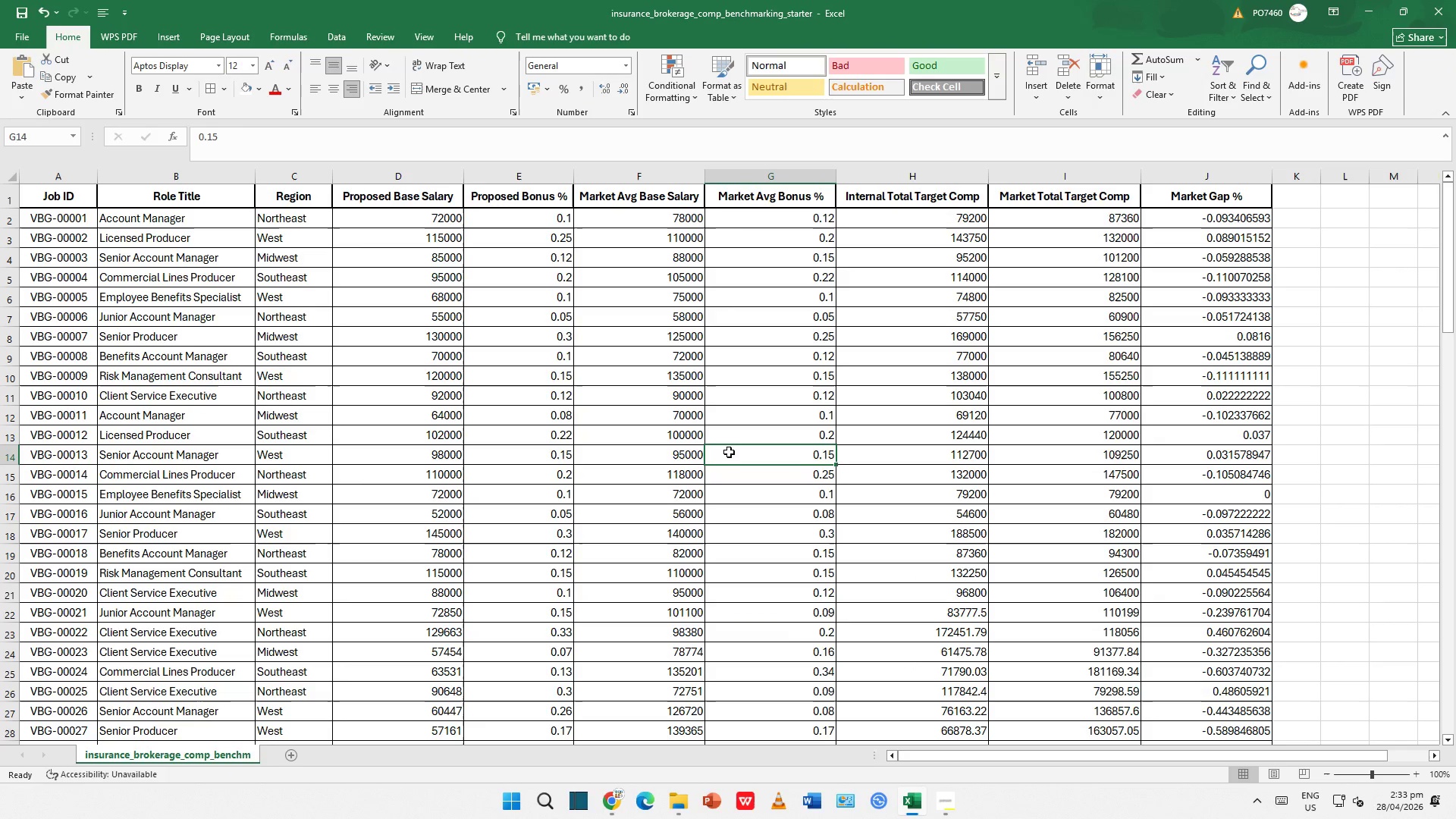 
left_click([686, 447])
 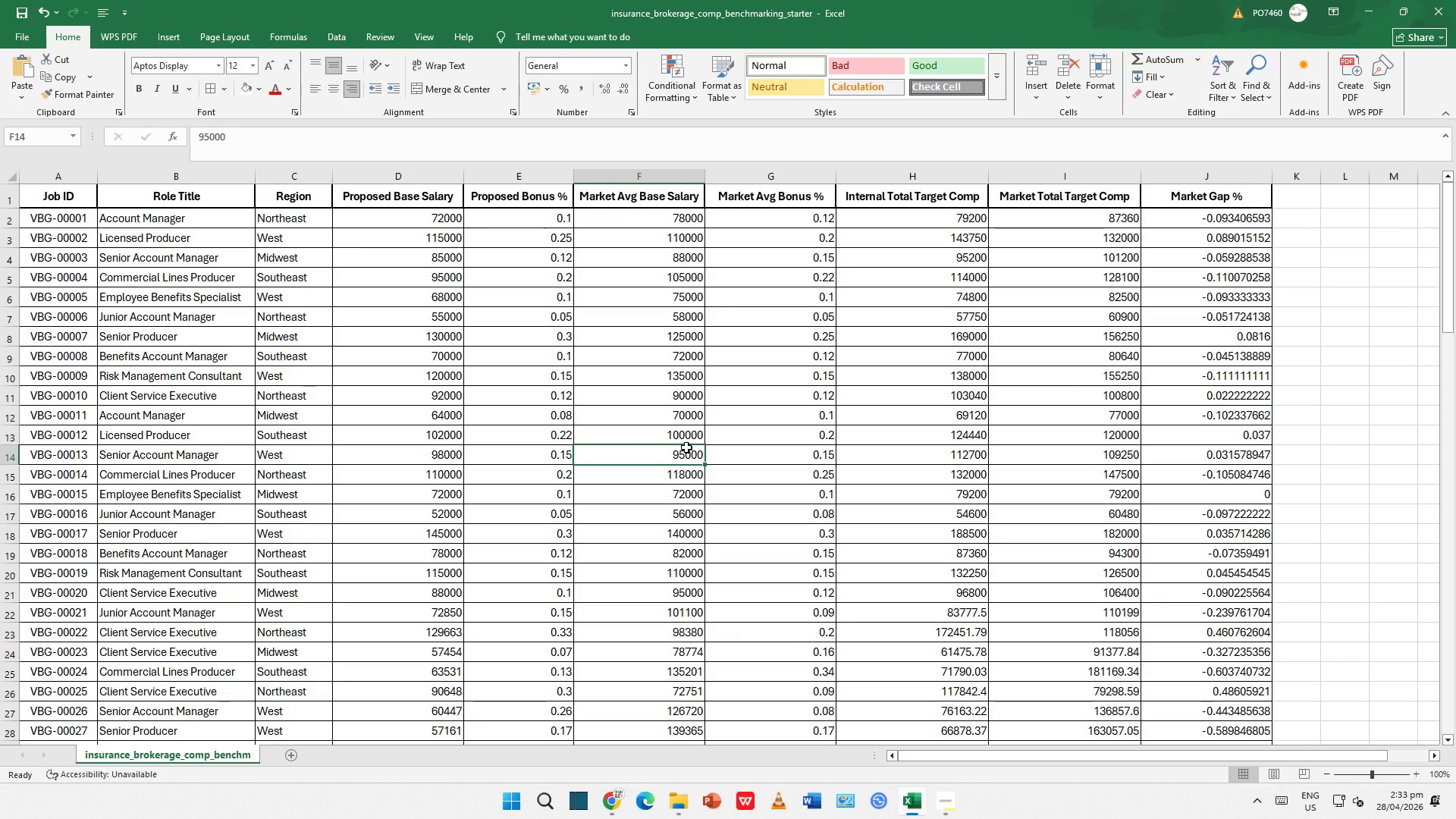 
left_click([748, 469])
 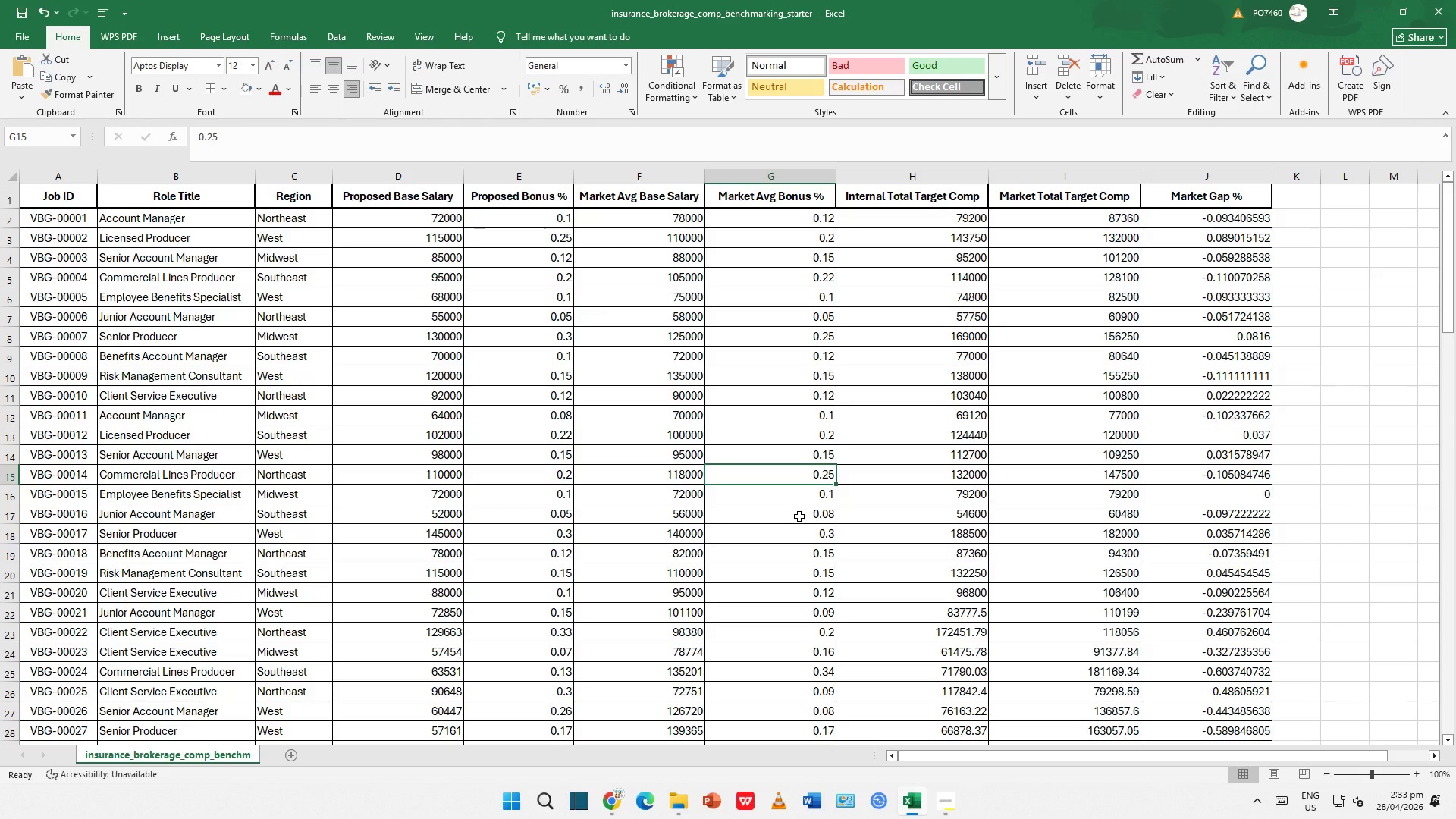 
wait(11.16)
 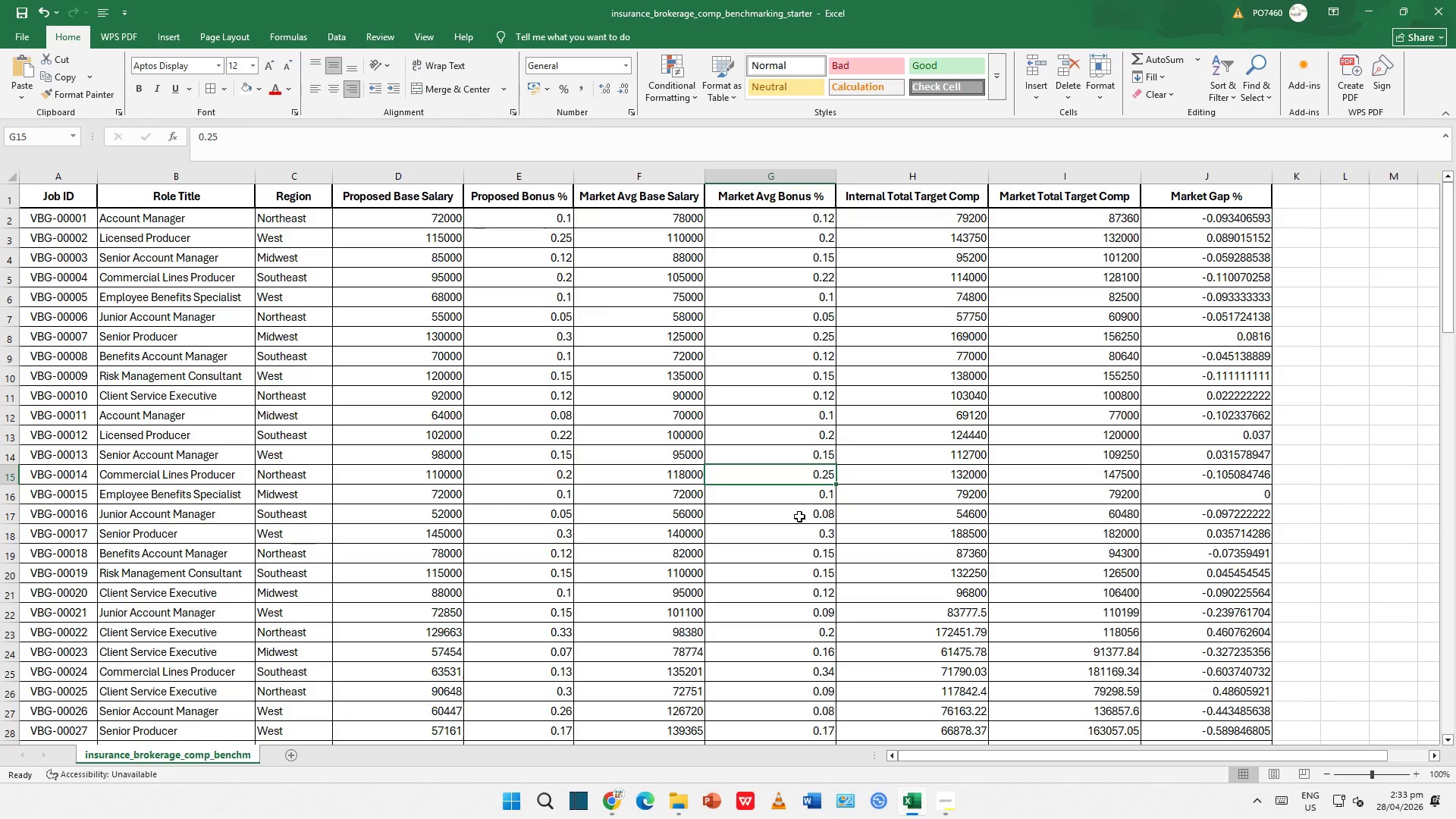 
left_click([877, 459])
 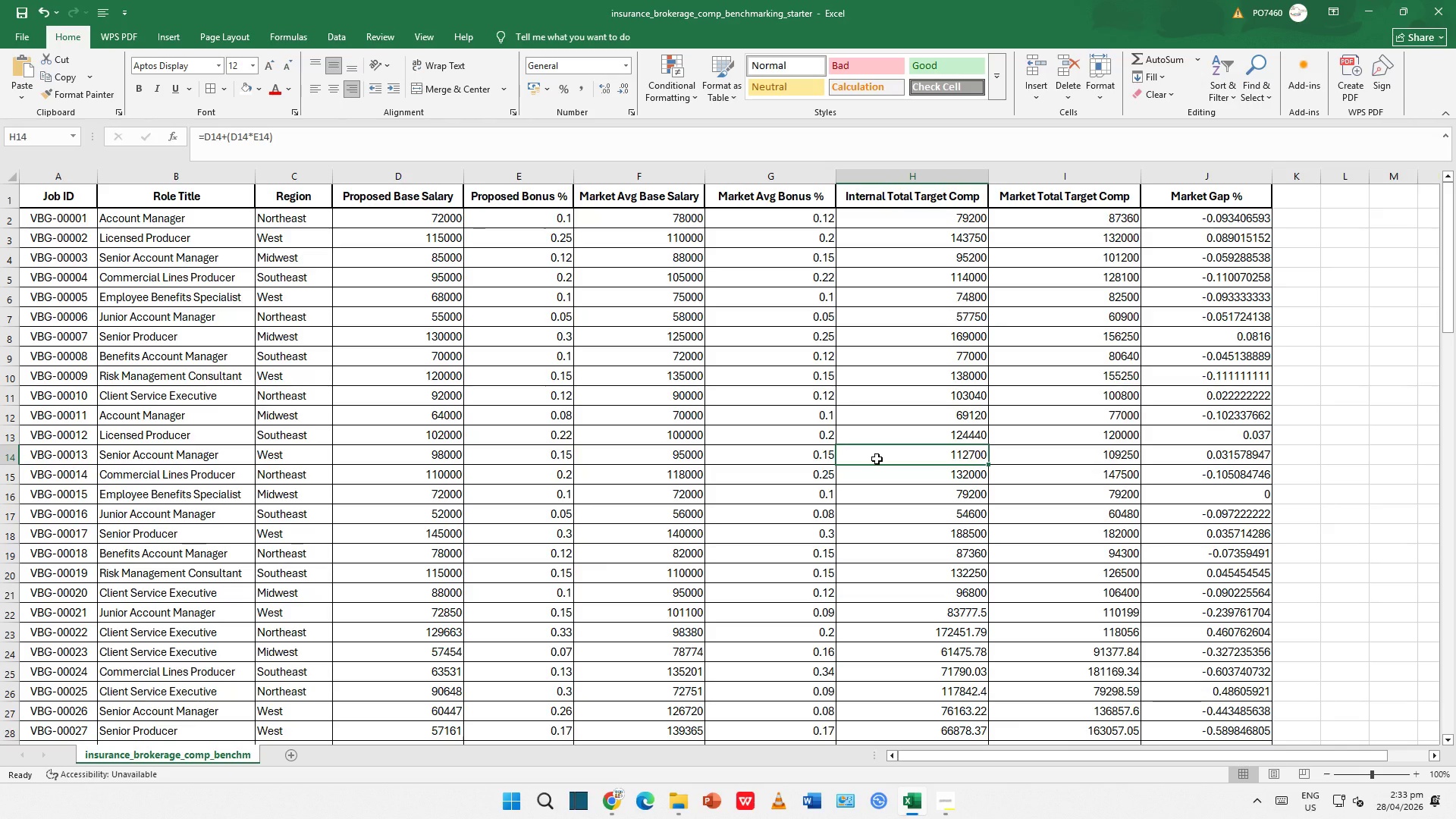 
wait(7.67)
 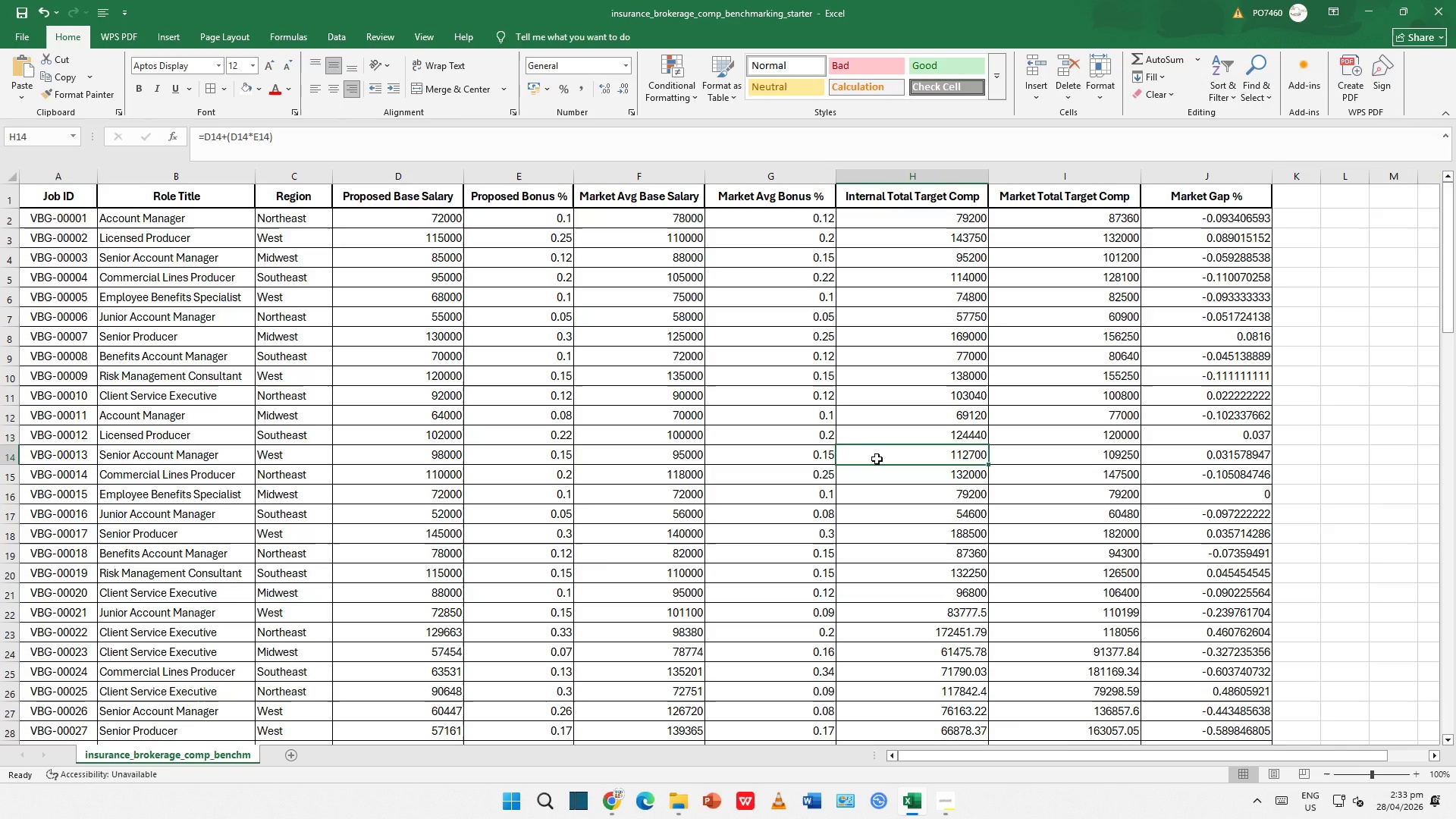 
left_click([946, 495])
 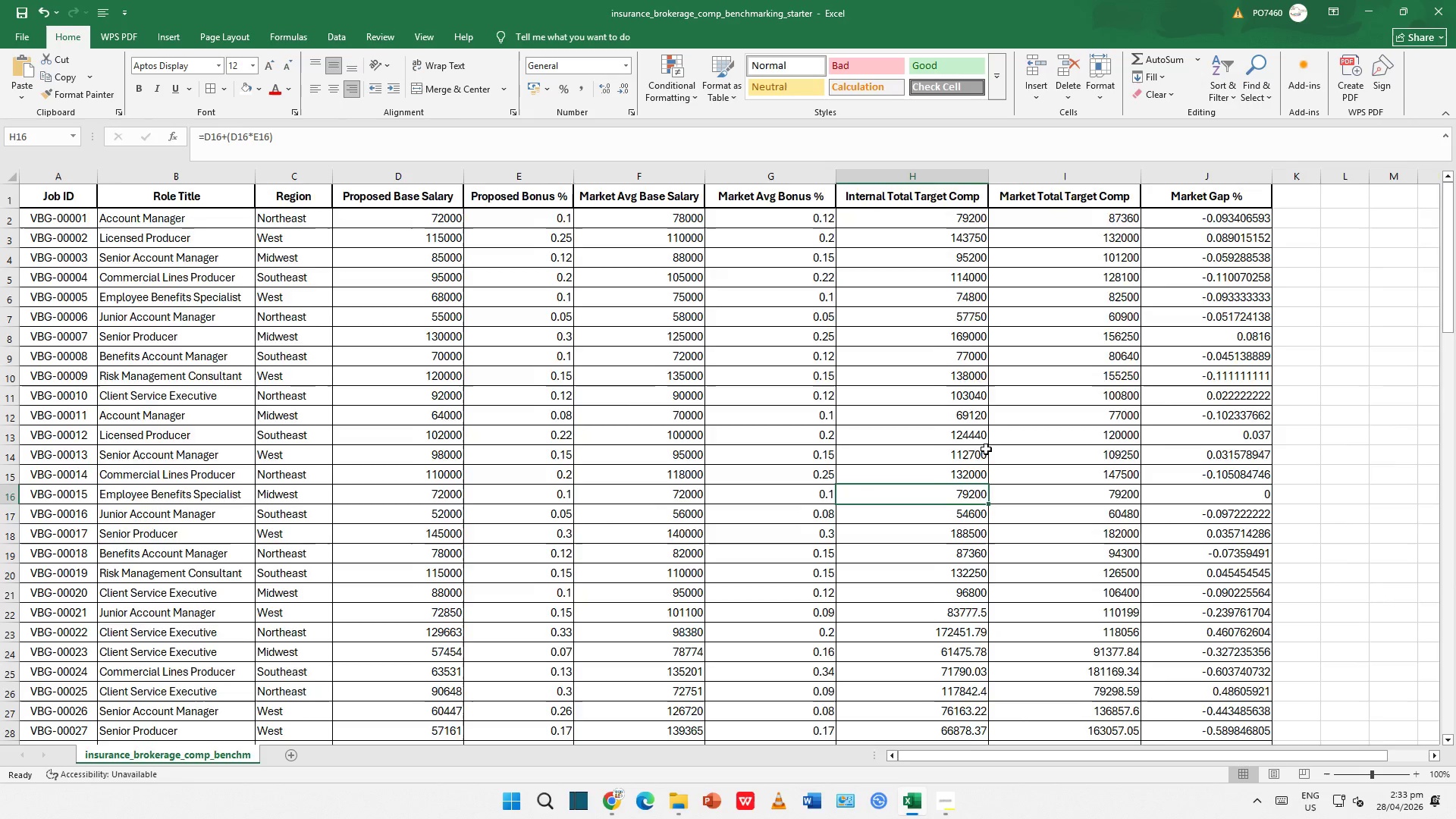 
left_click([1113, 450])
 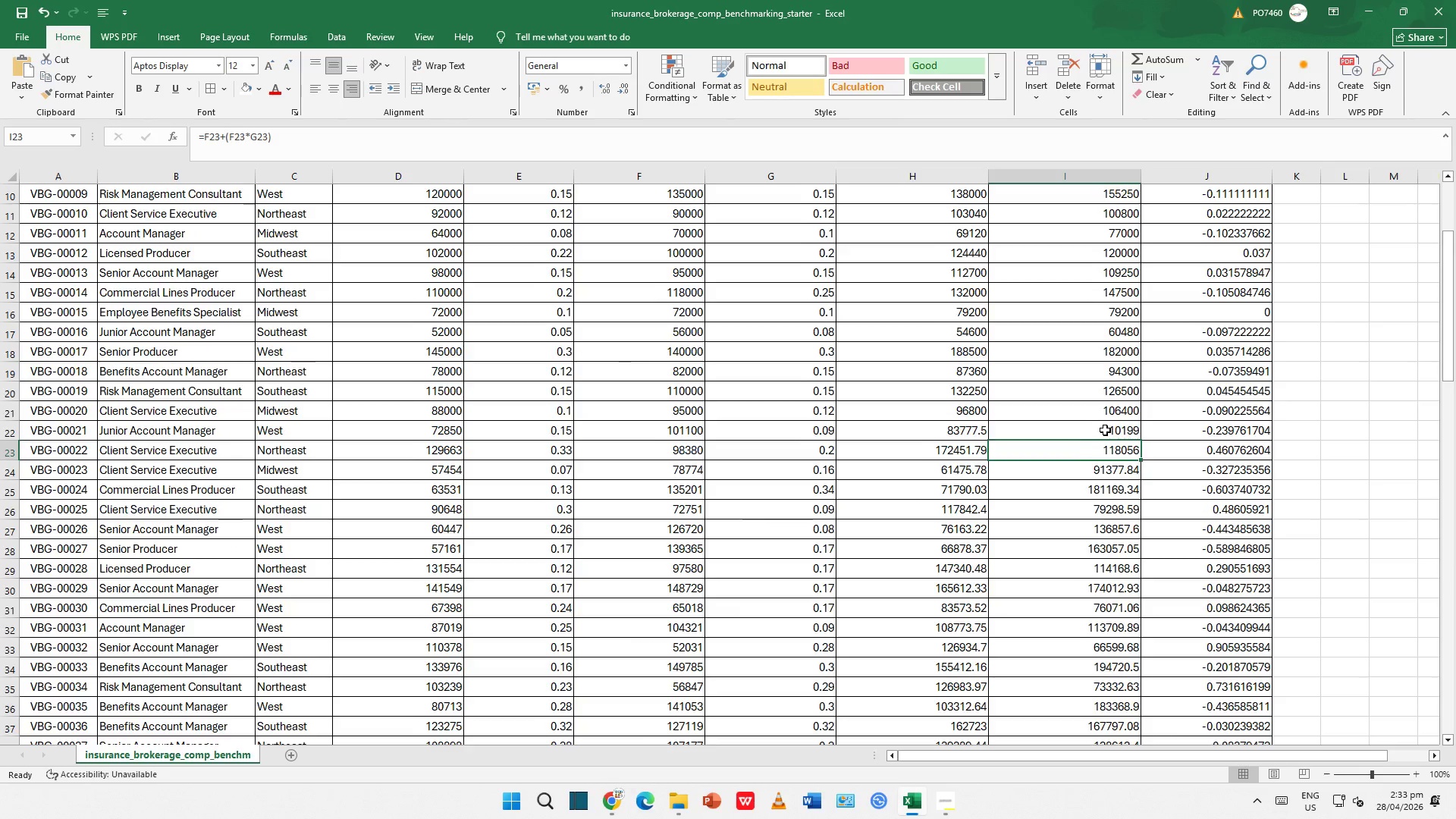 
scroll: coordinate [989, 449], scroll_direction: down, amount: 3.0
 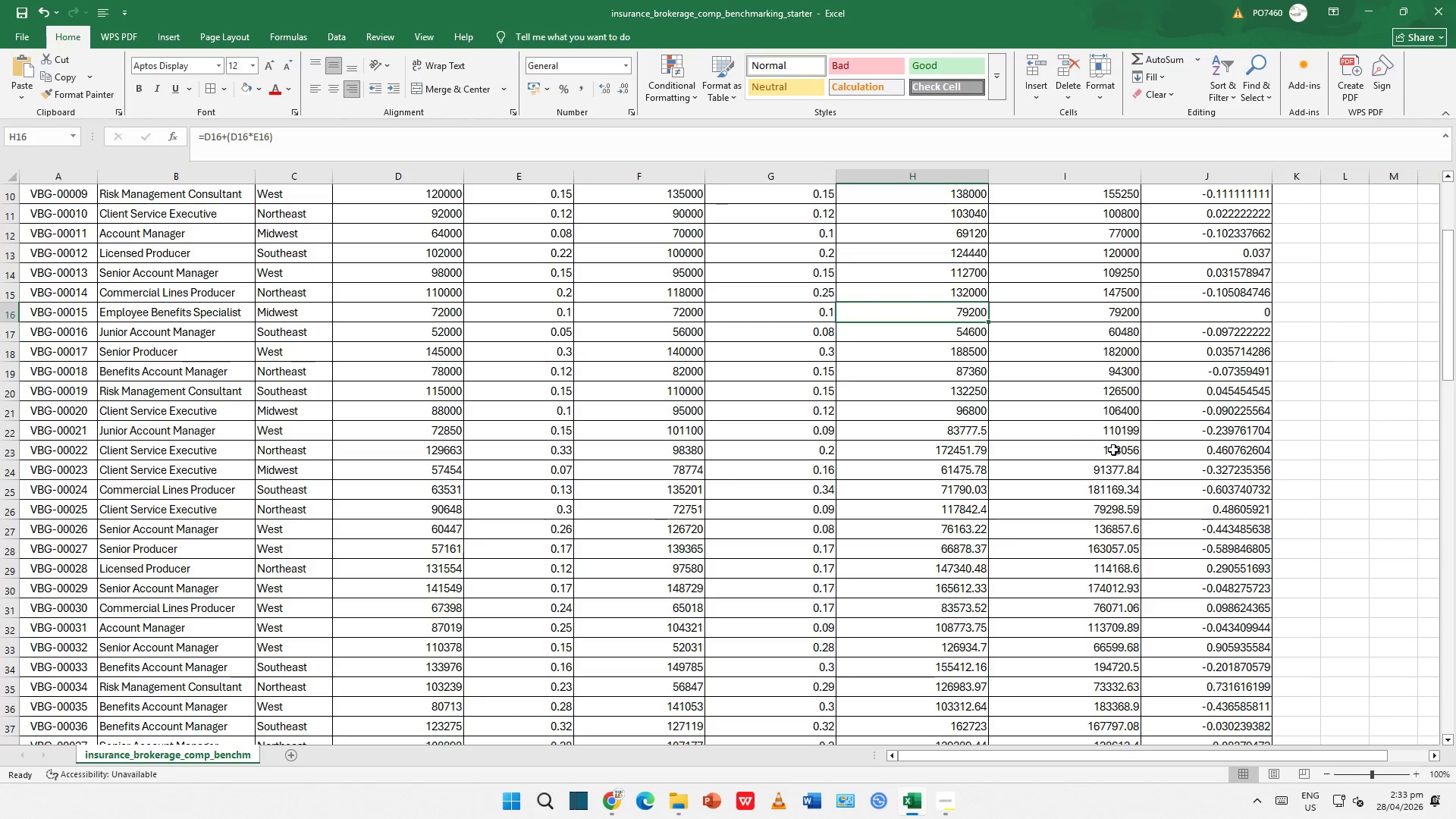 
left_click([395, 510])
 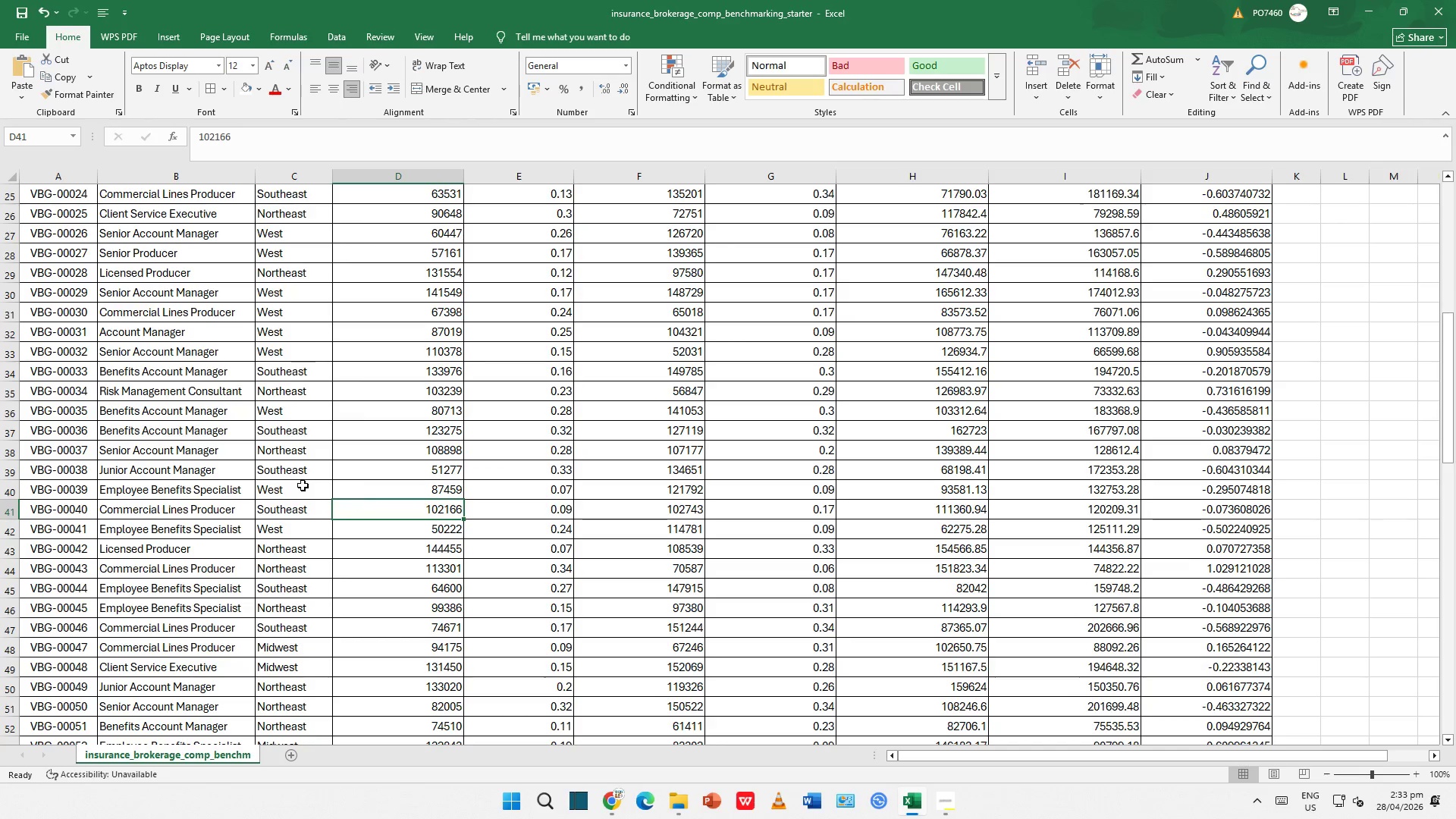 
scroll: coordinate [303, 485], scroll_direction: down, amount: 10.0
 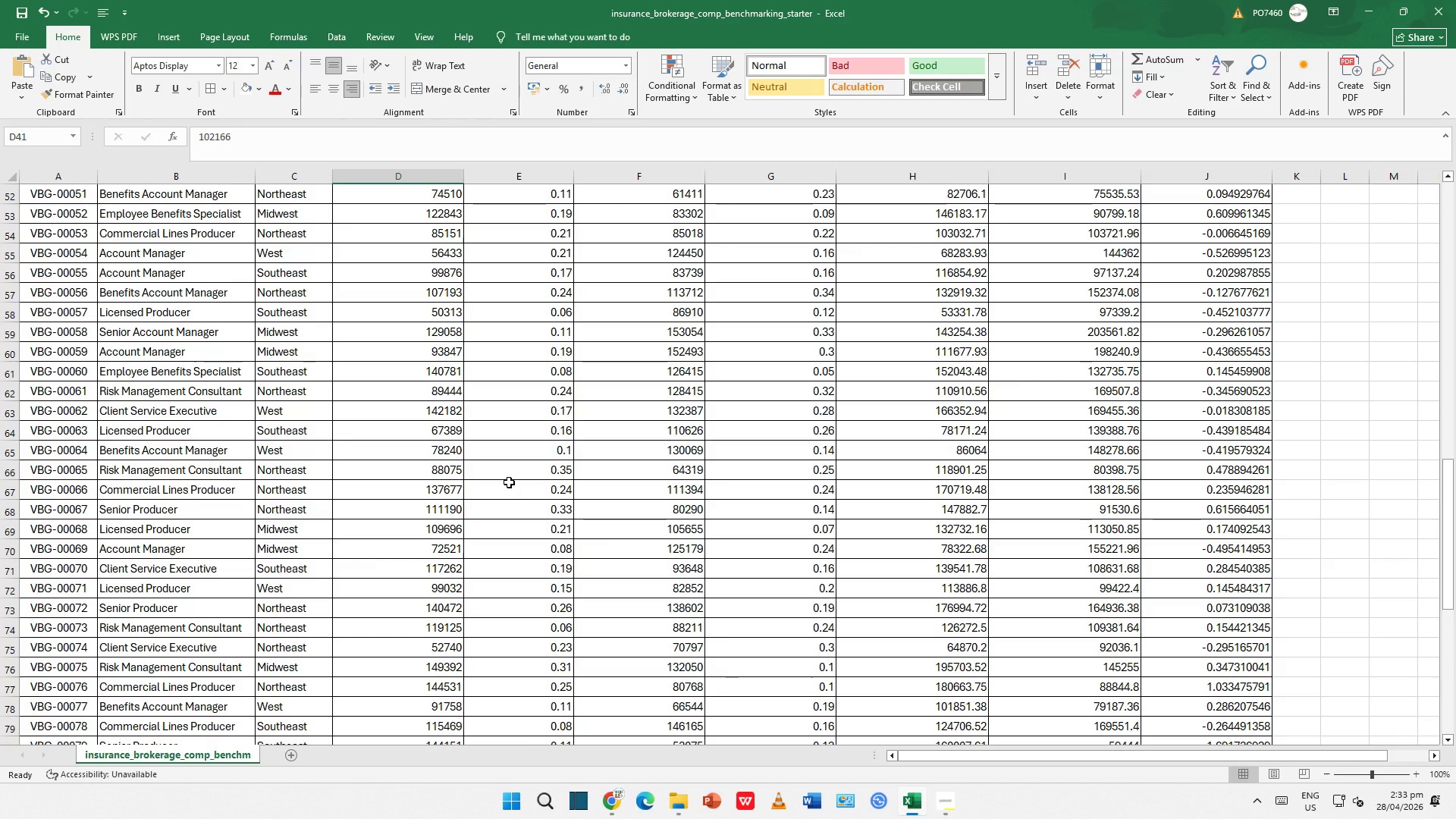 
wait(10.16)
 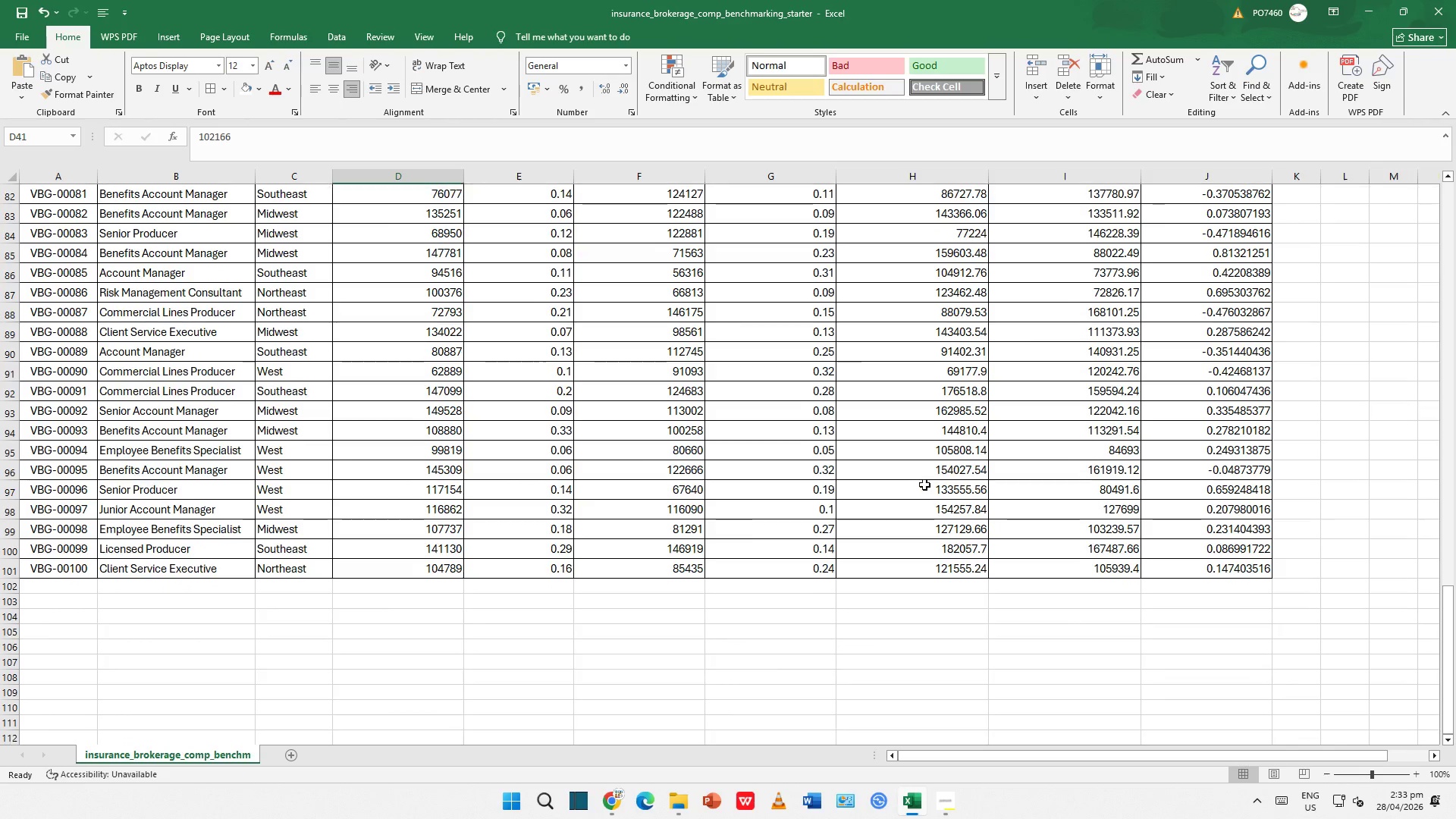 
left_click([927, 486])
 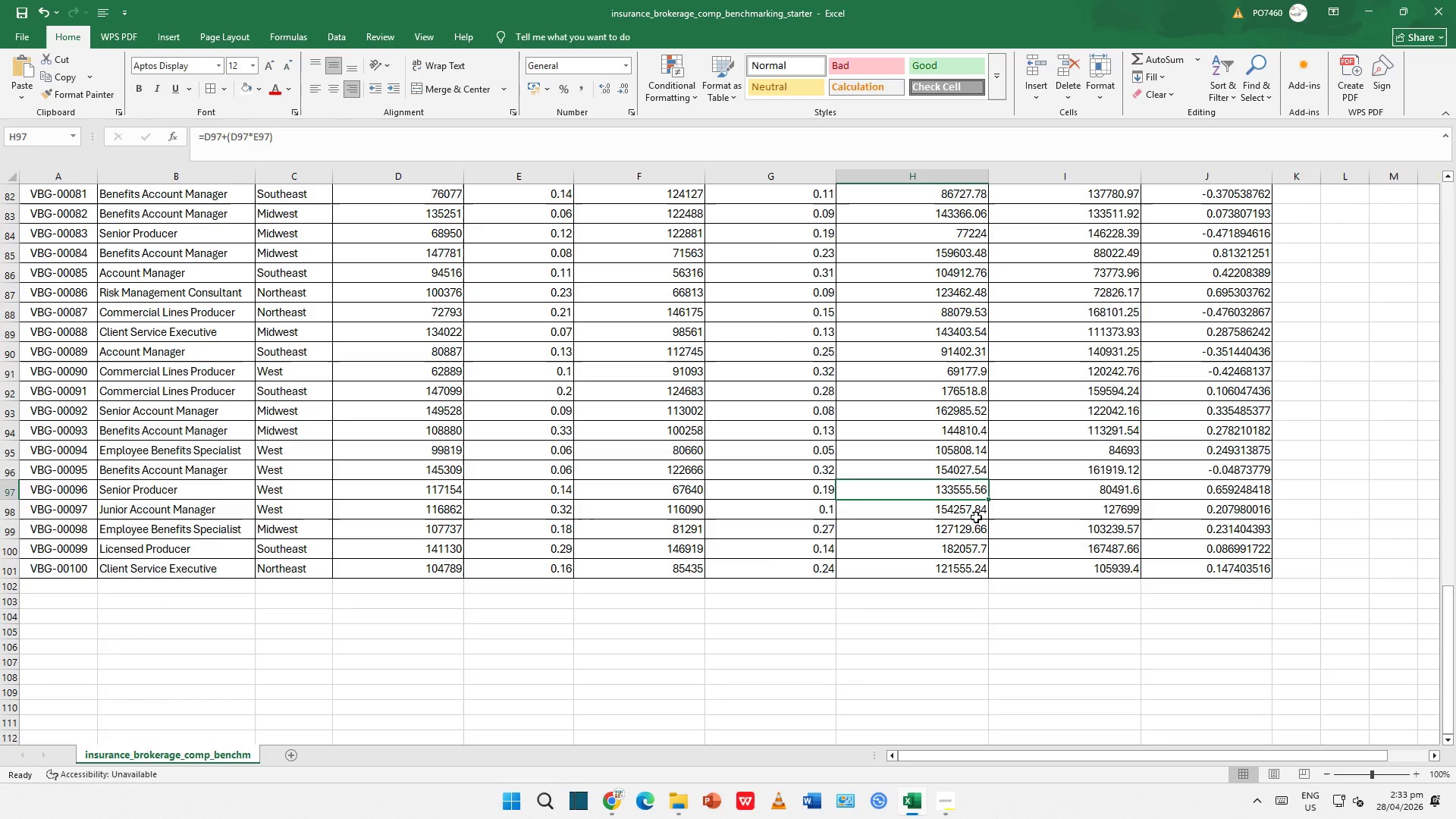 
scroll: coordinate [485, 463], scroll_direction: down, amount: 10.0
 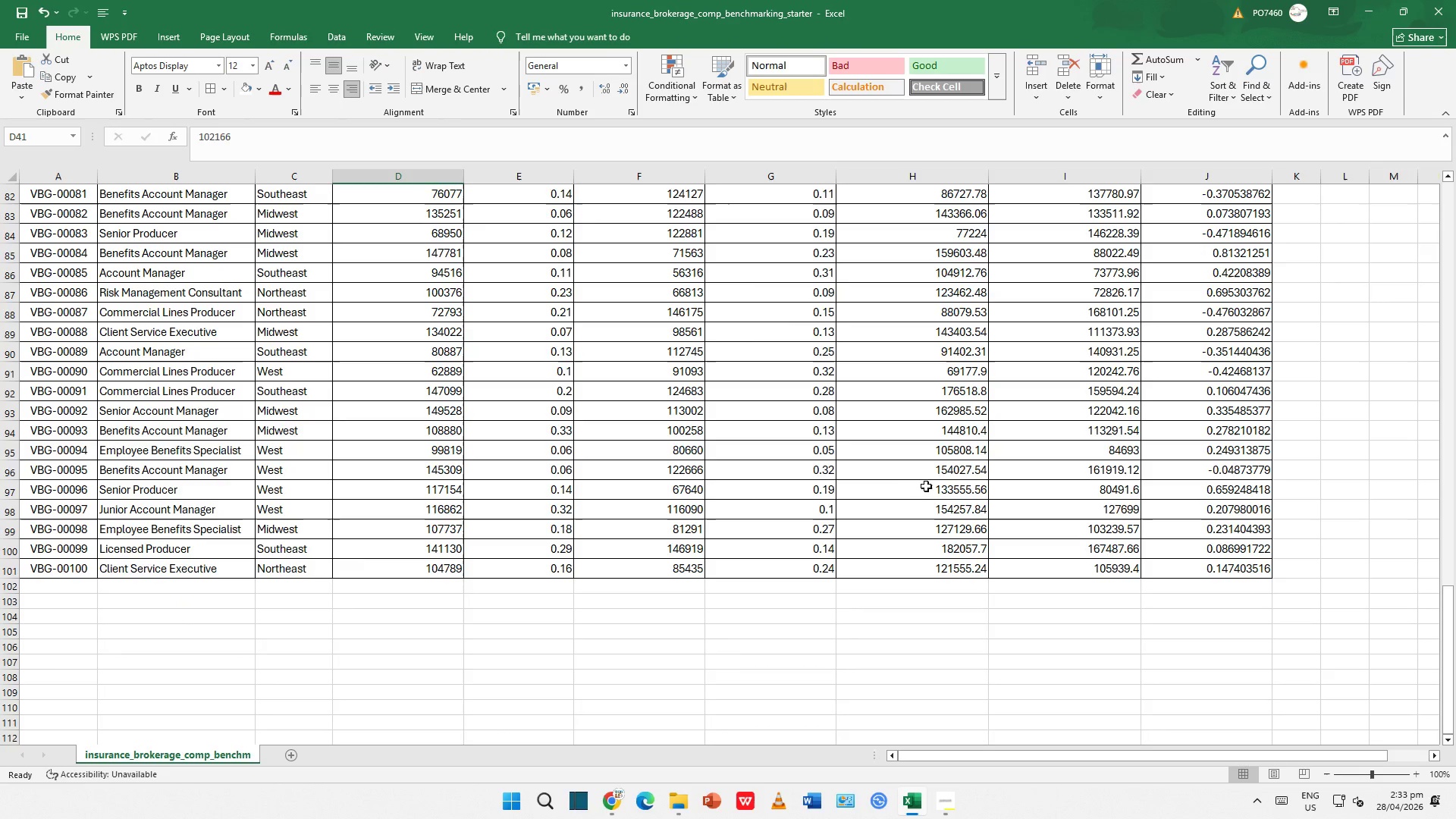 
double_click([1015, 524])
 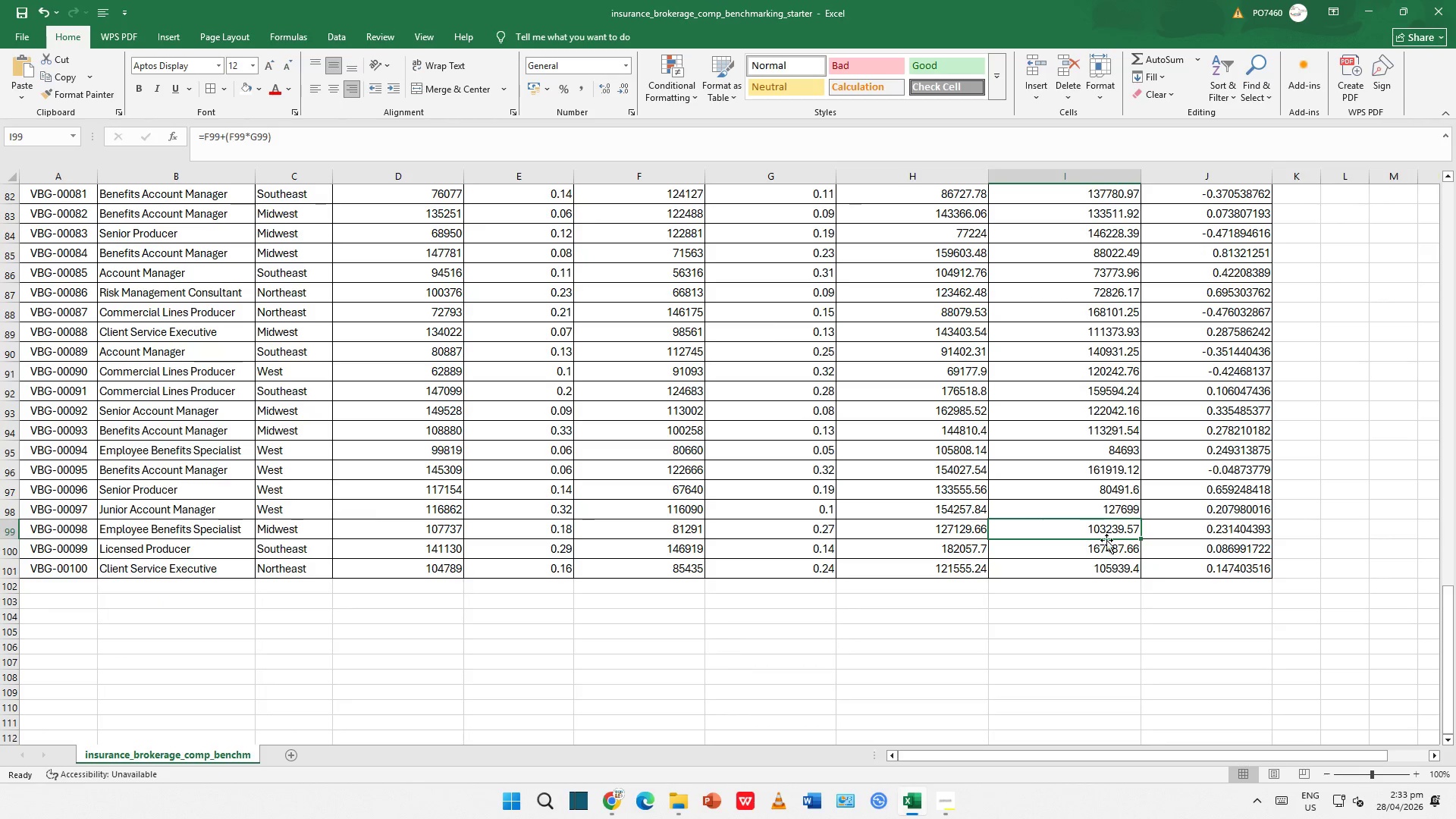 
triple_click([1127, 544])
 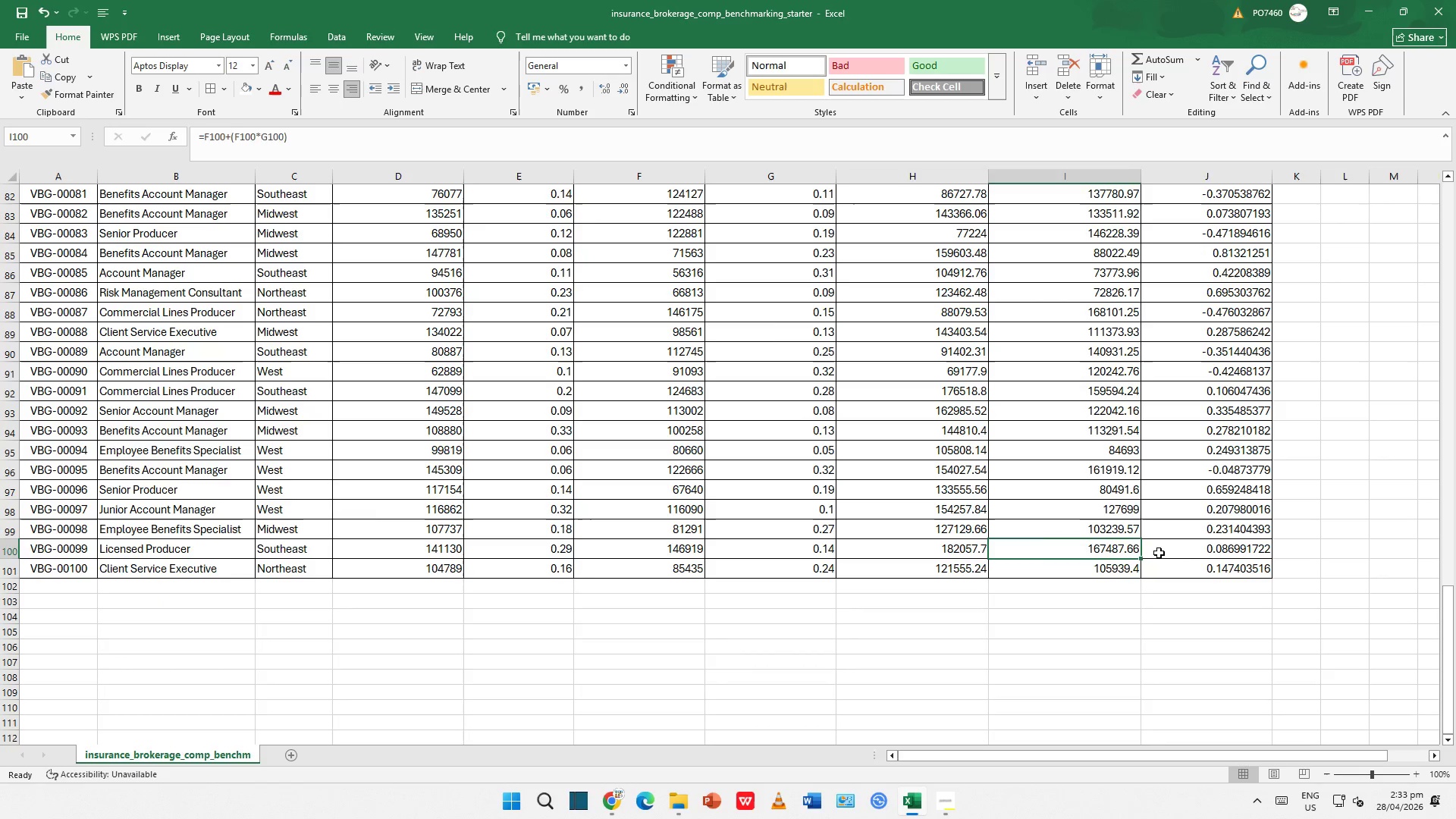 
triple_click([1159, 553])
 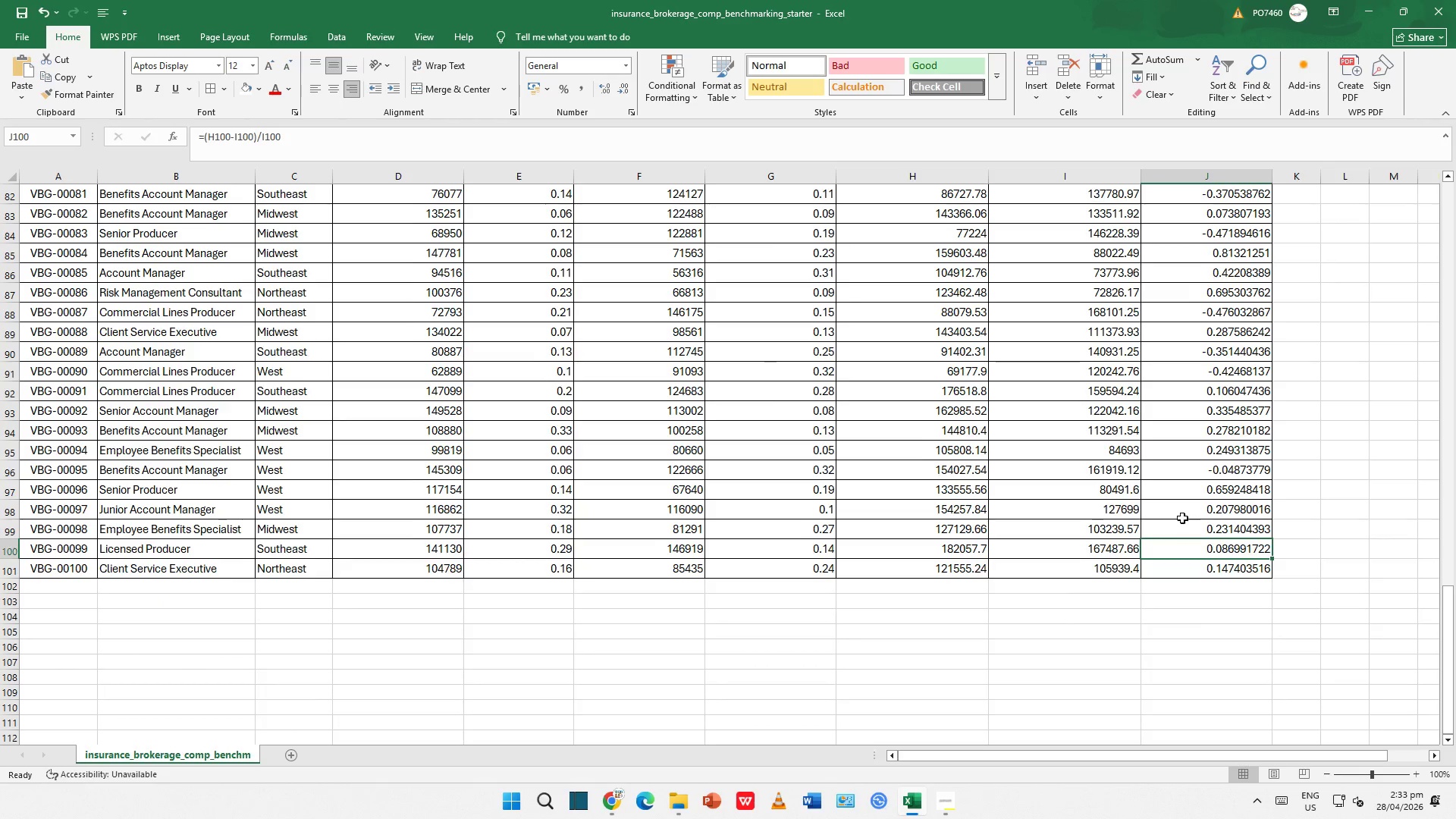 
wait(5.12)
 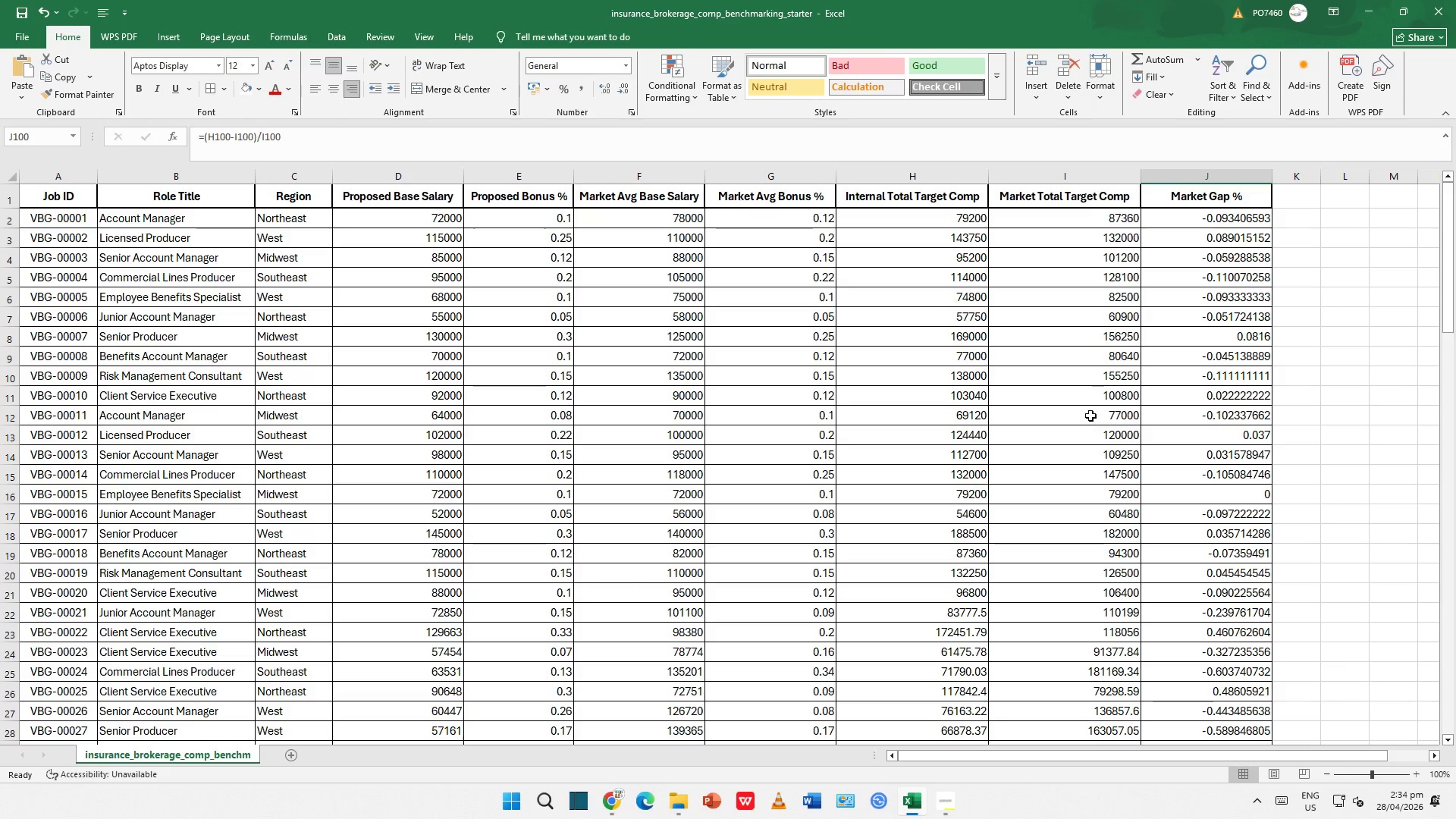 
left_click([1094, 408])
 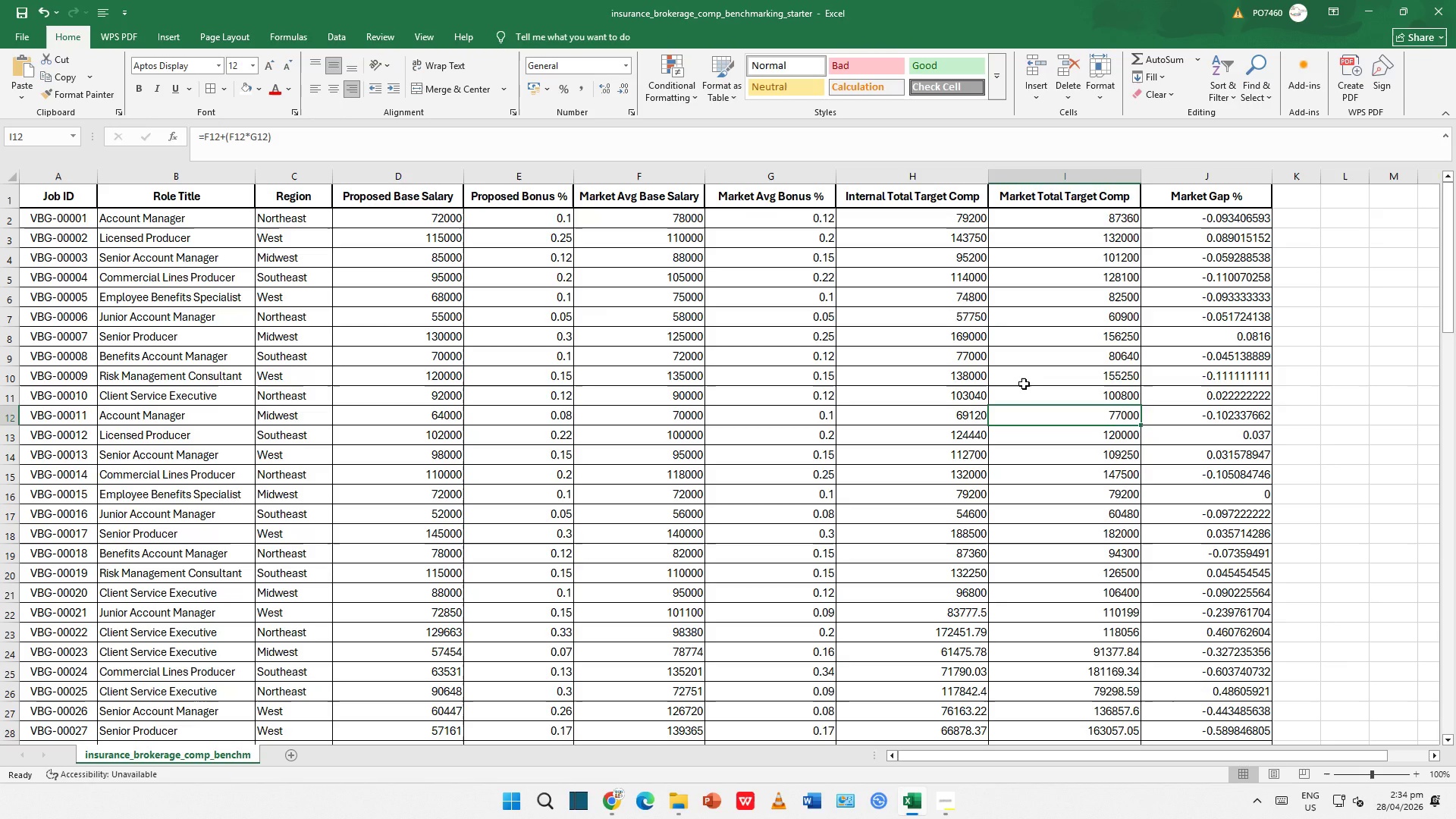 
scroll: coordinate [1182, 518], scroll_direction: up, amount: 57.0
 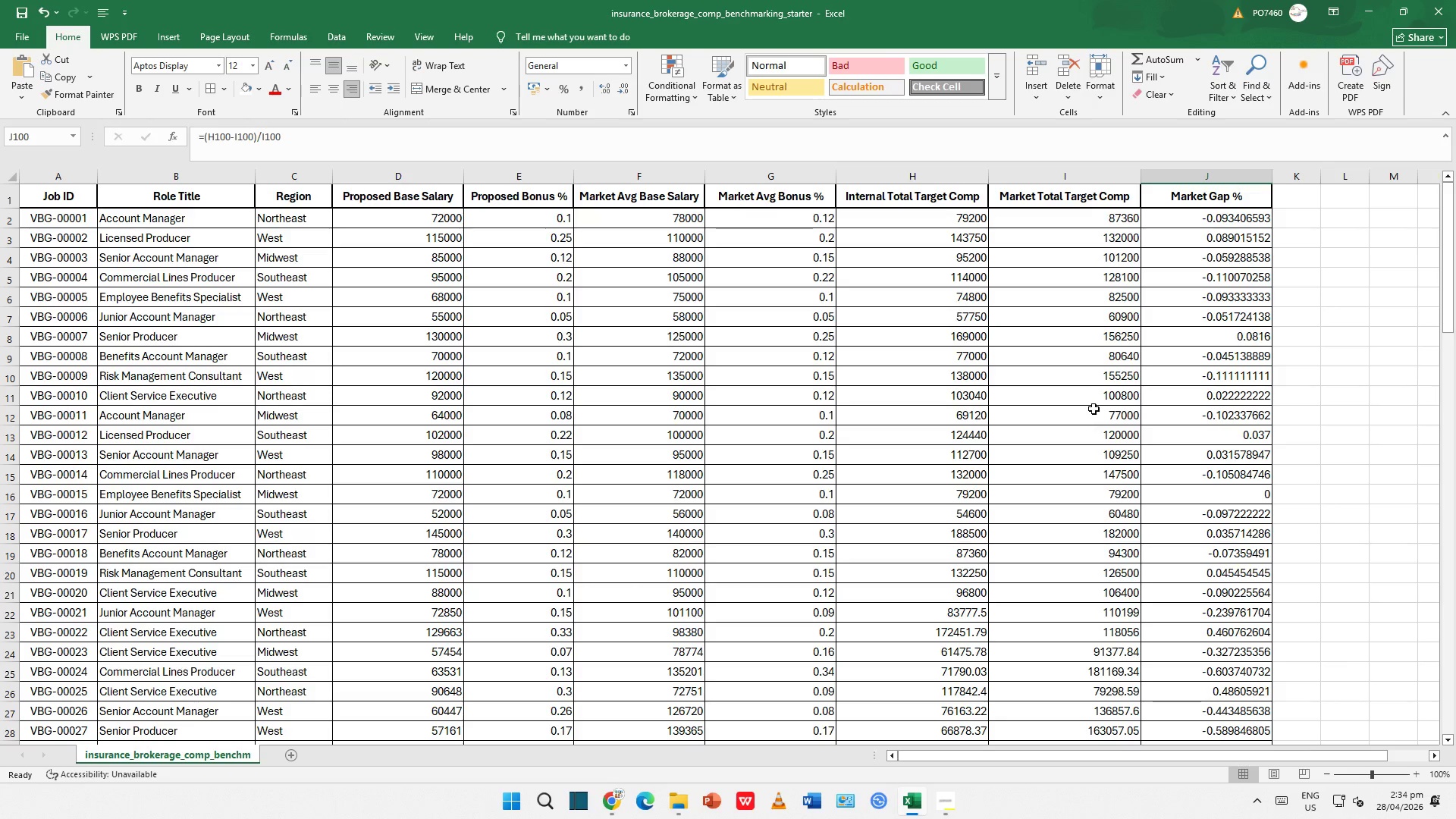 
left_click([1024, 384])
 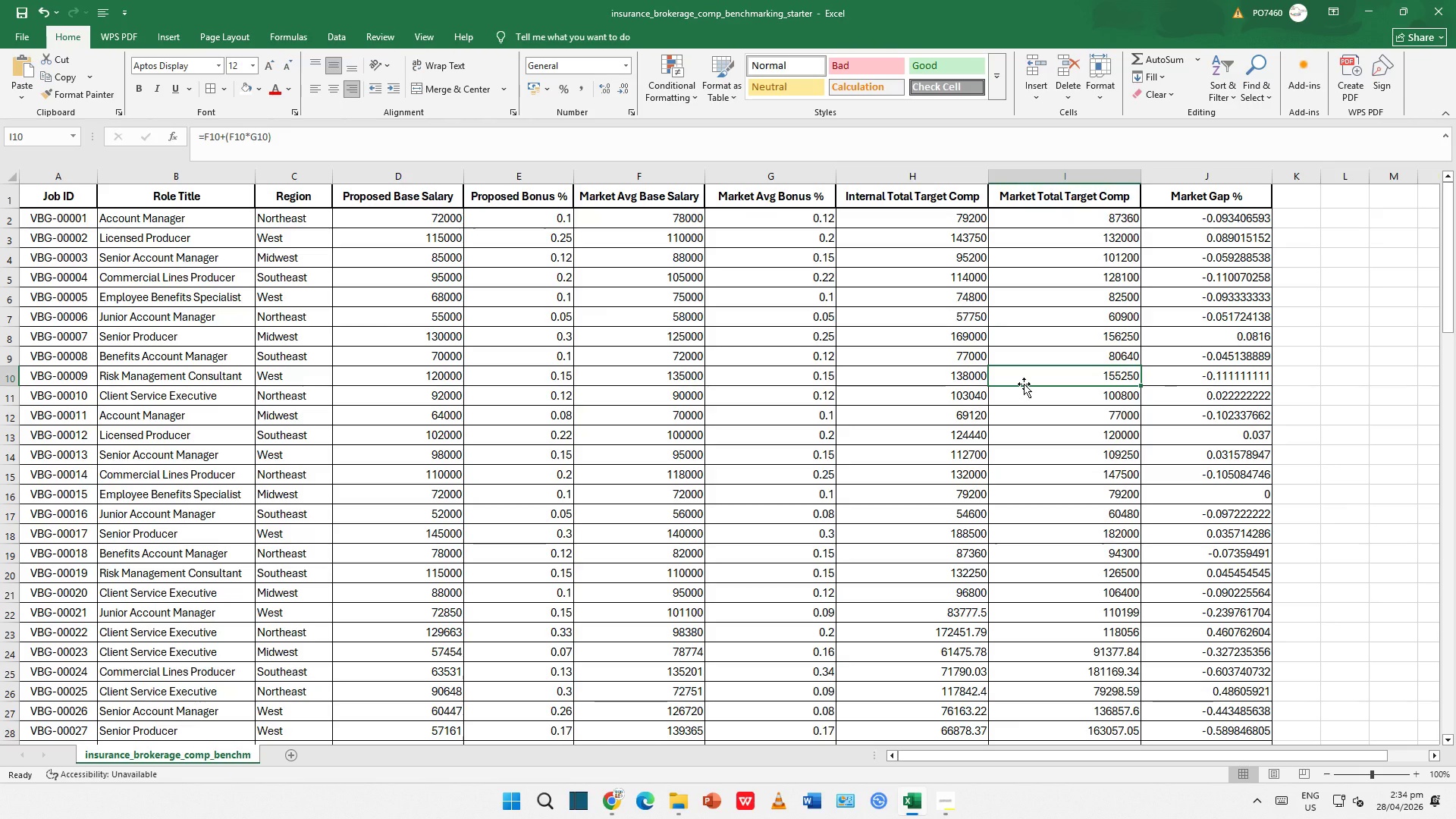 
key(ArrowLeft)
 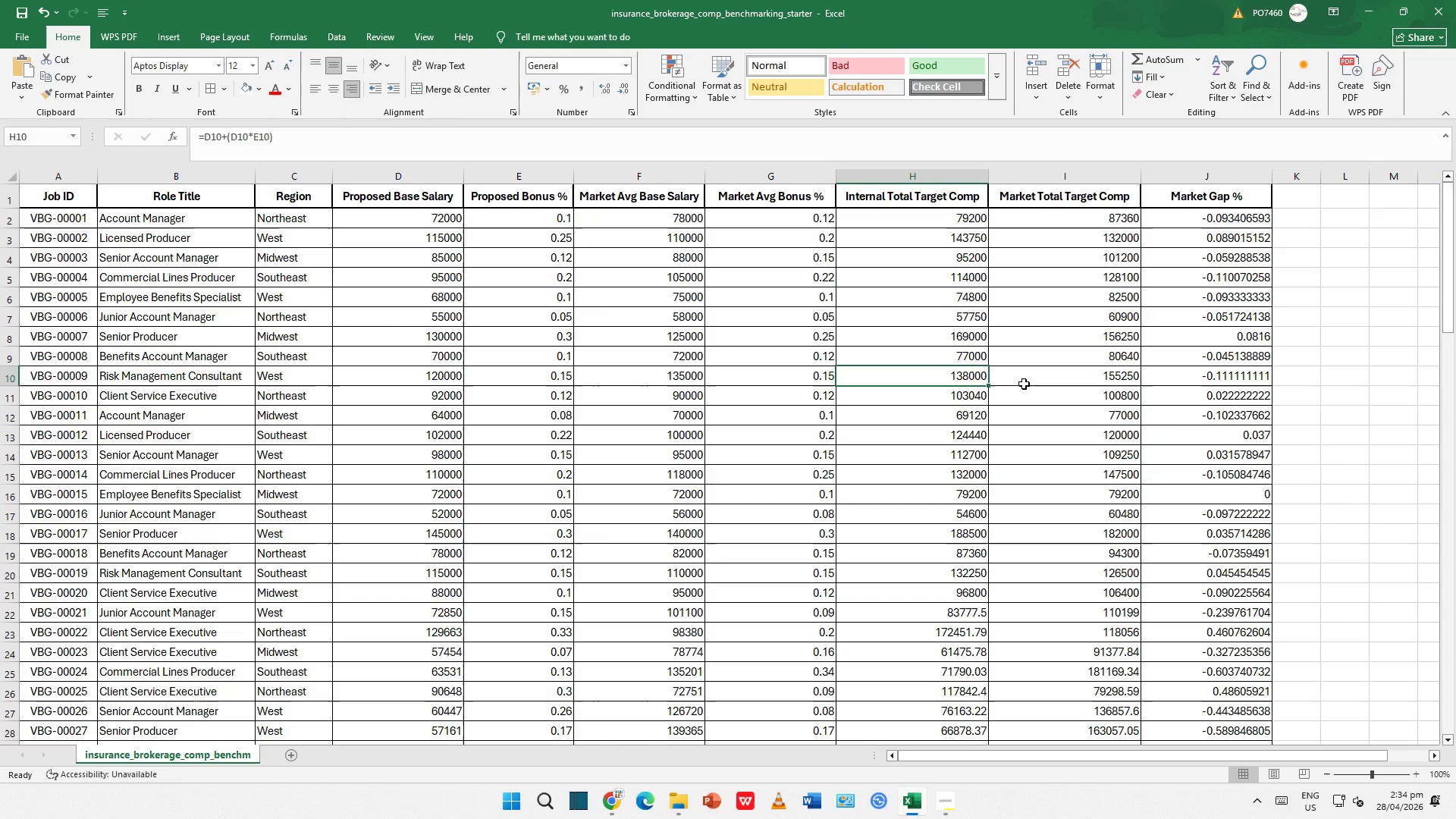 
key(ArrowDown)
 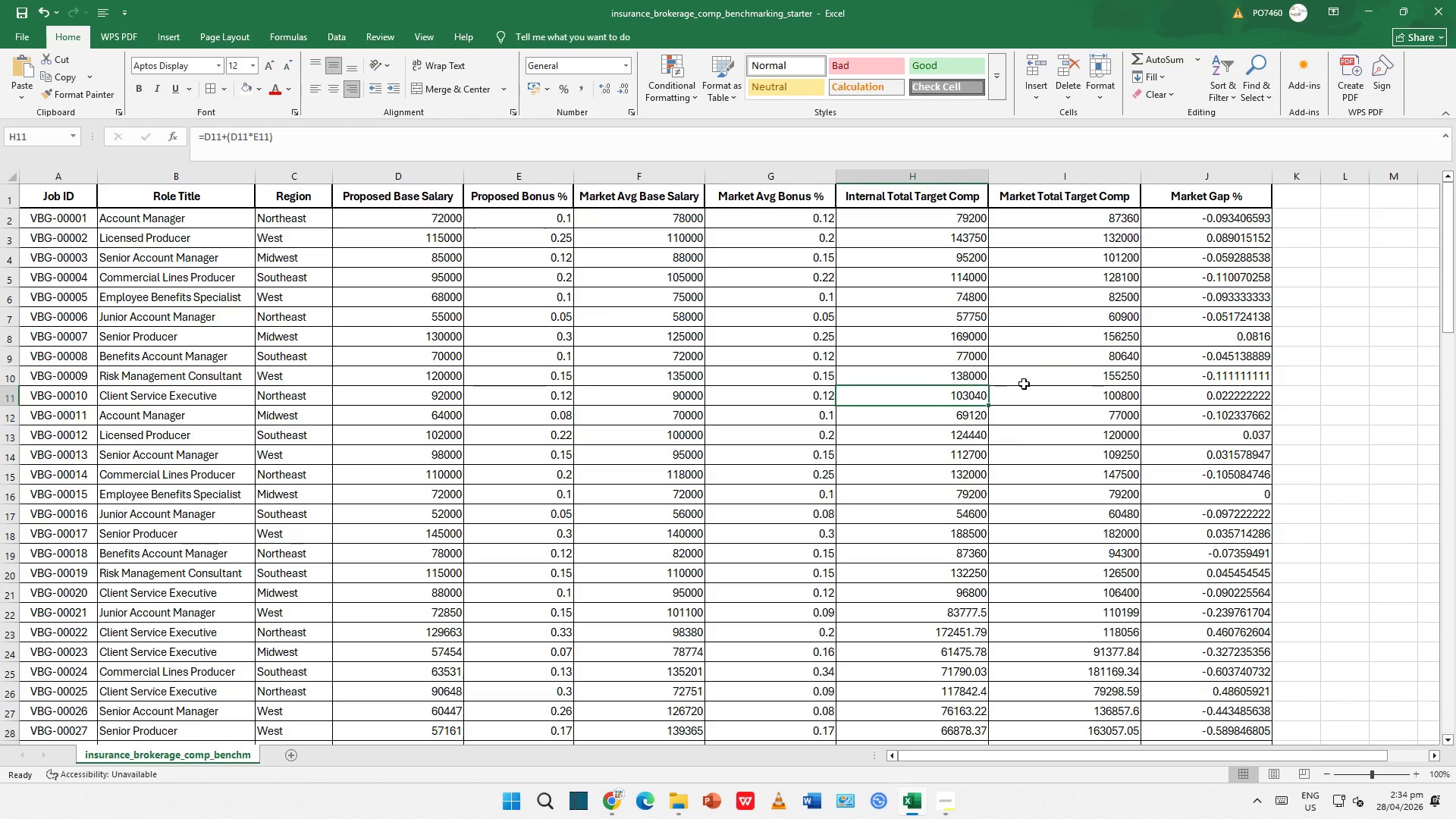 
key(ArrowRight)
 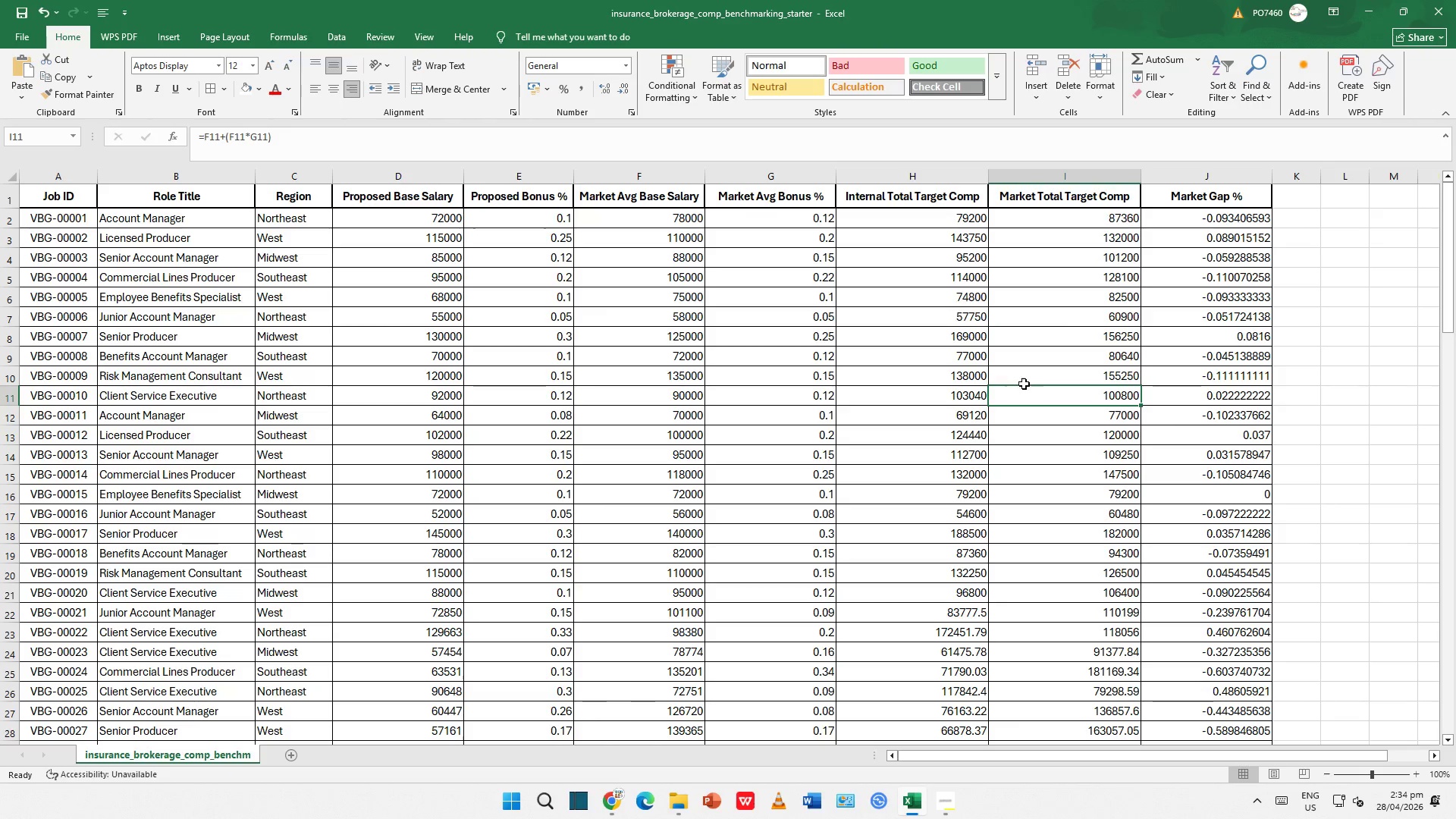 
key(ArrowDown)
 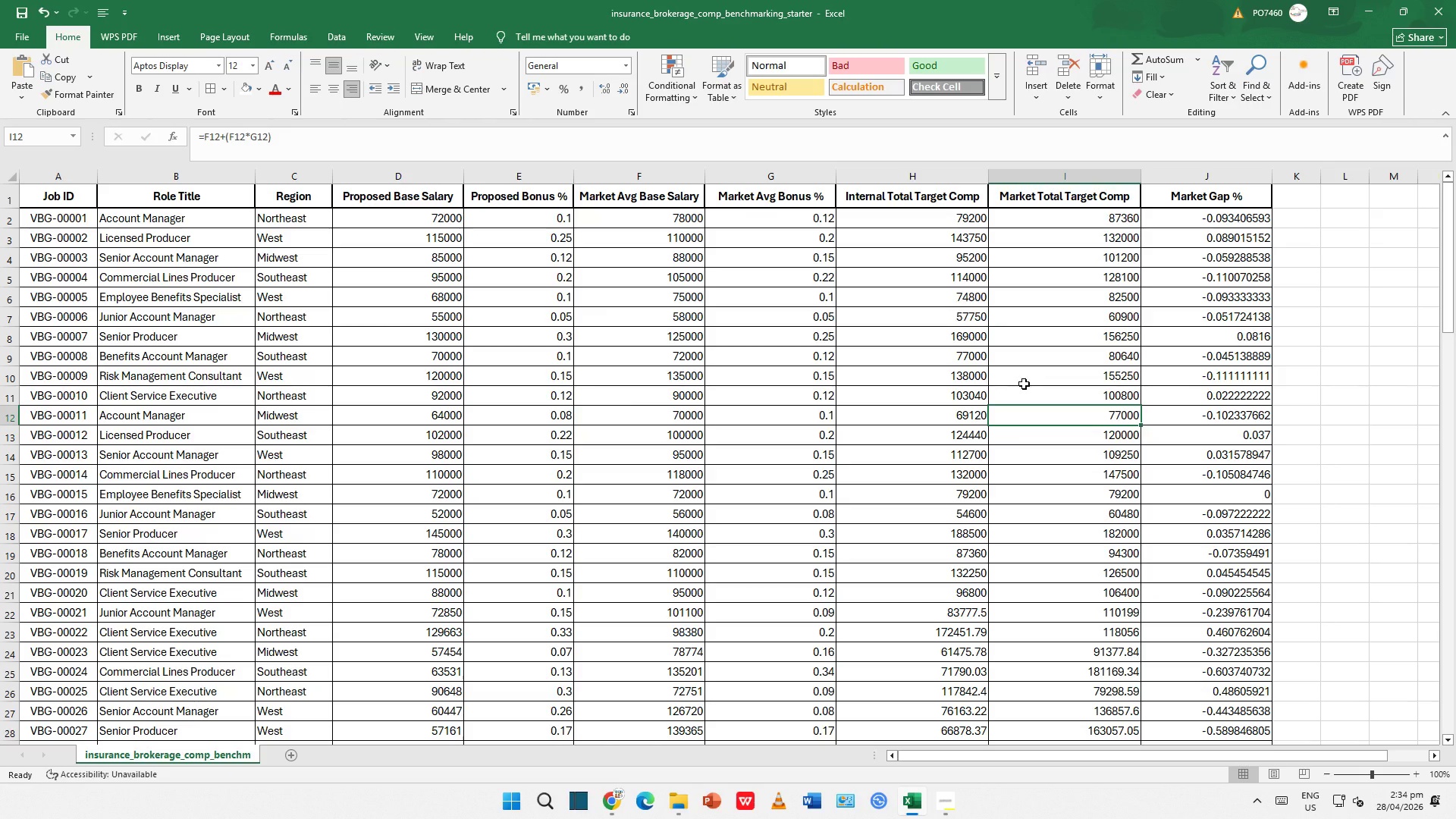 
key(ArrowDown)
 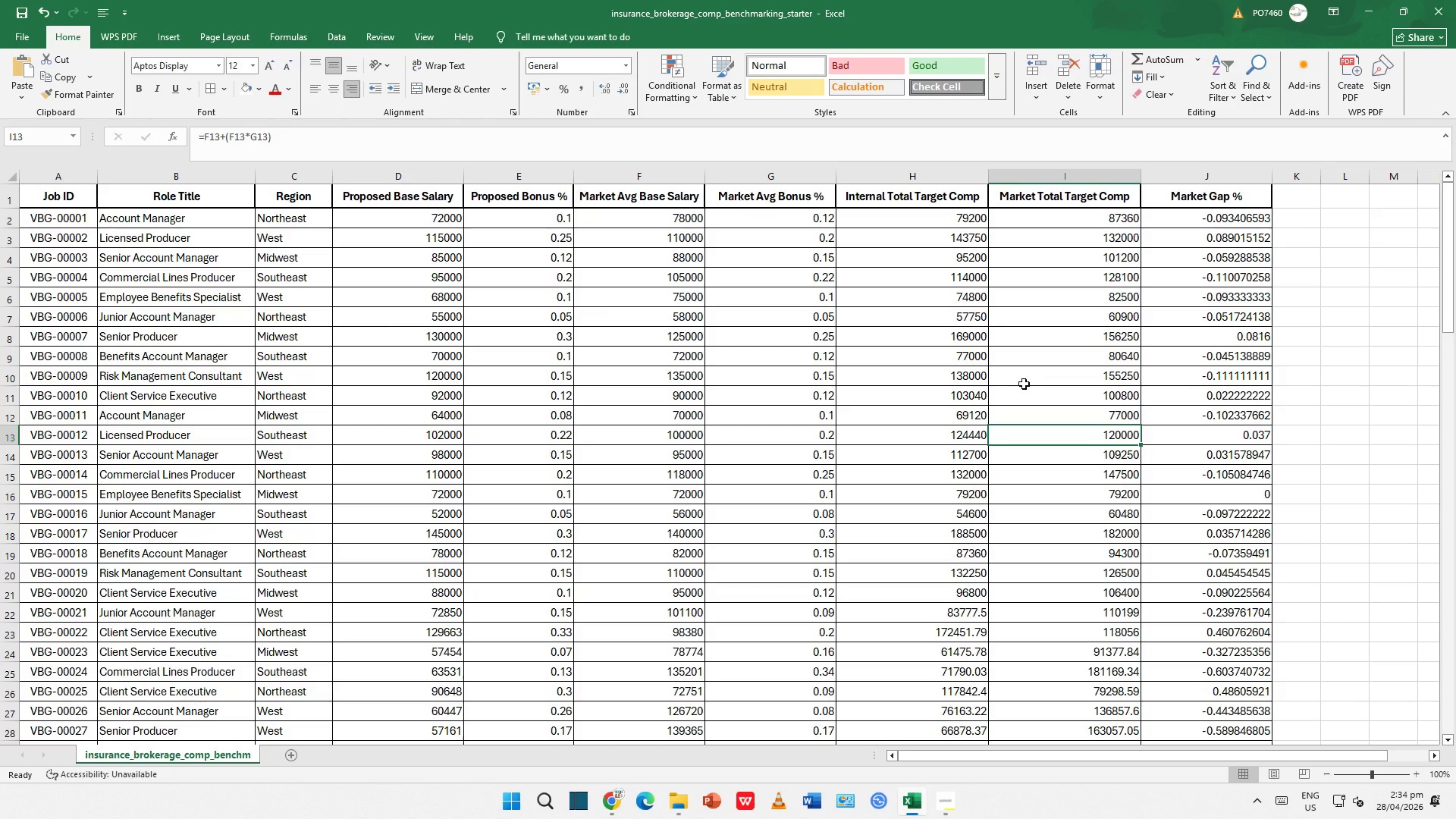 
key(ArrowDown)
 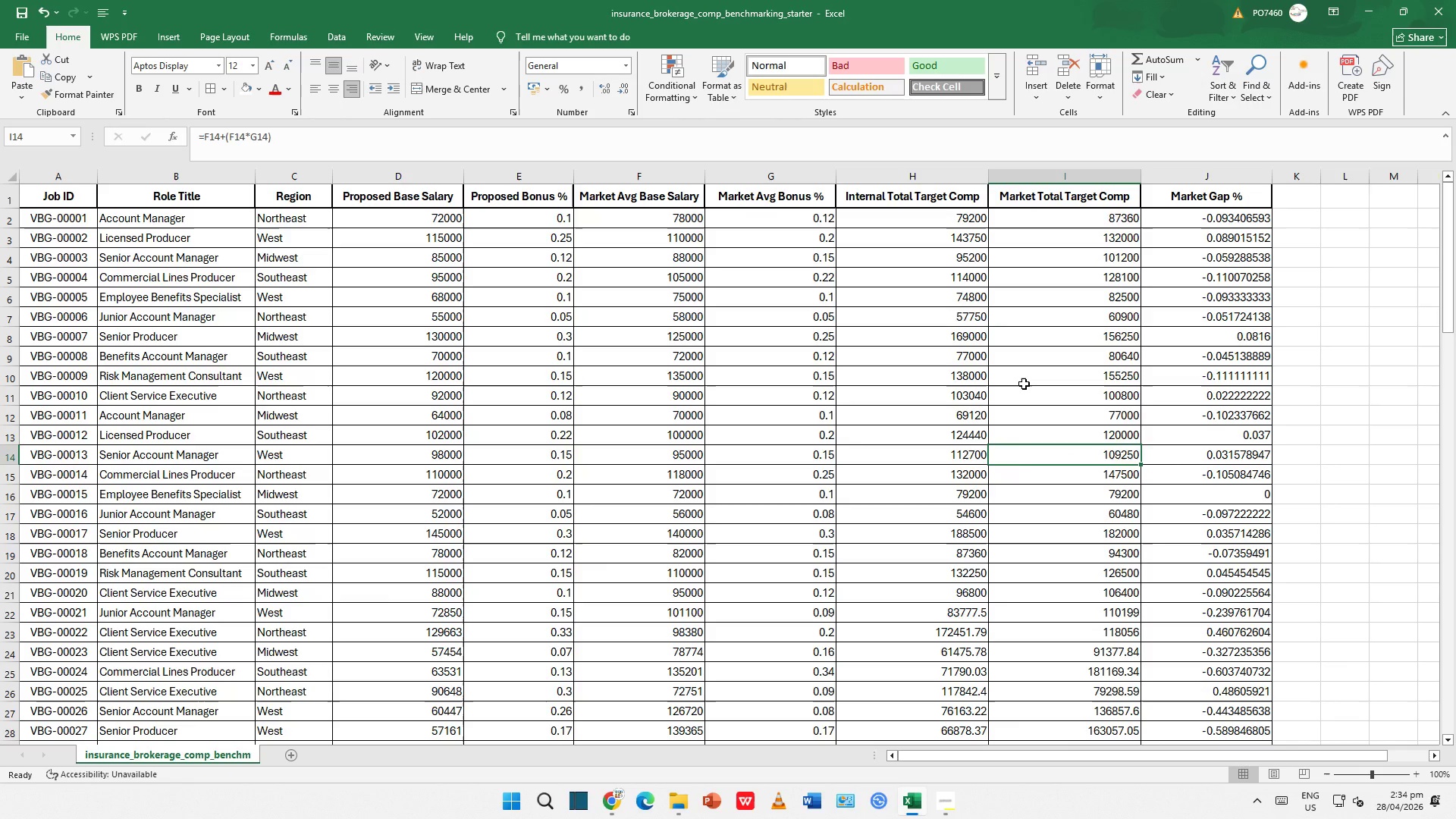 
key(ArrowLeft)
 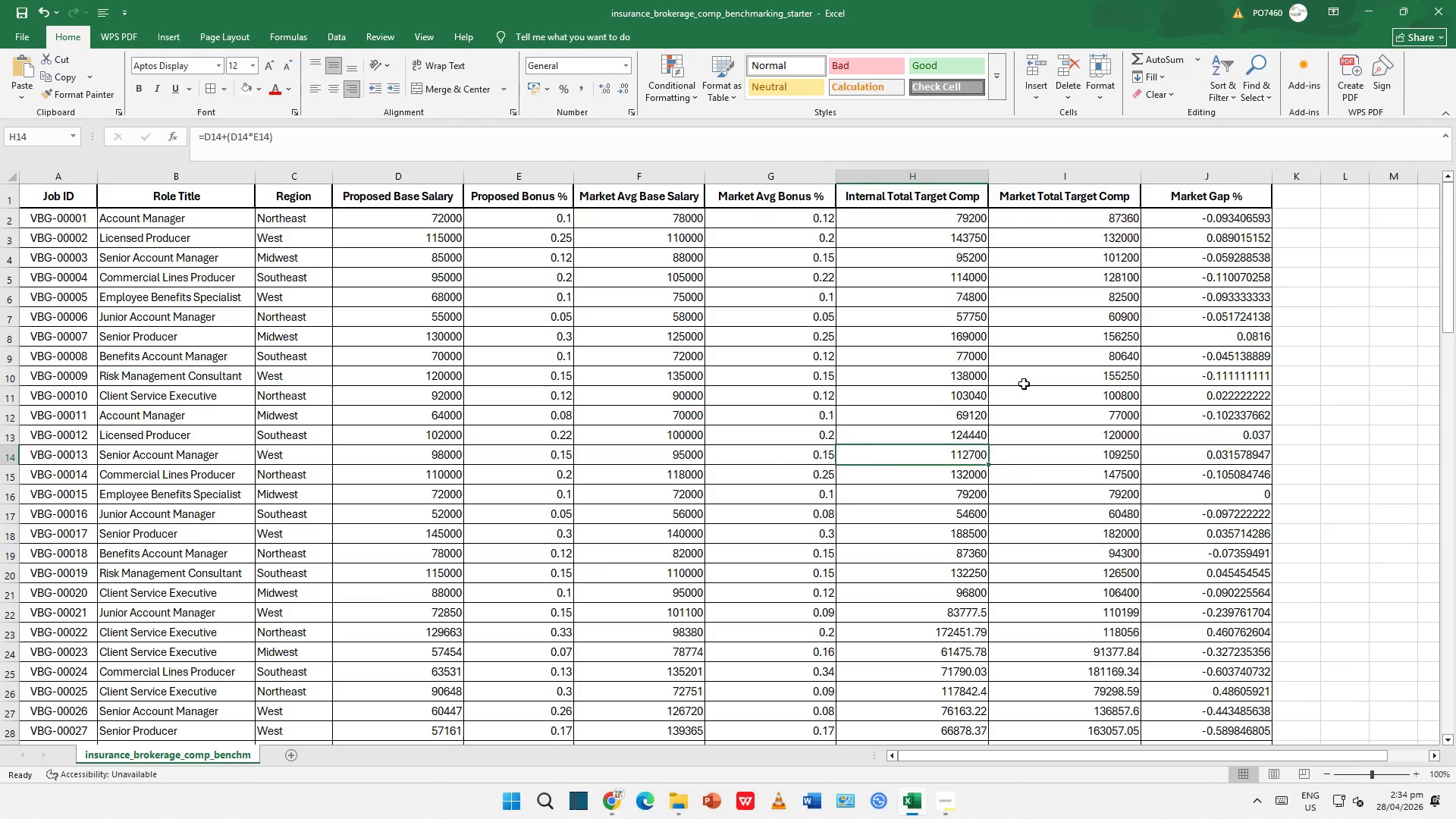 
key(ArrowLeft)
 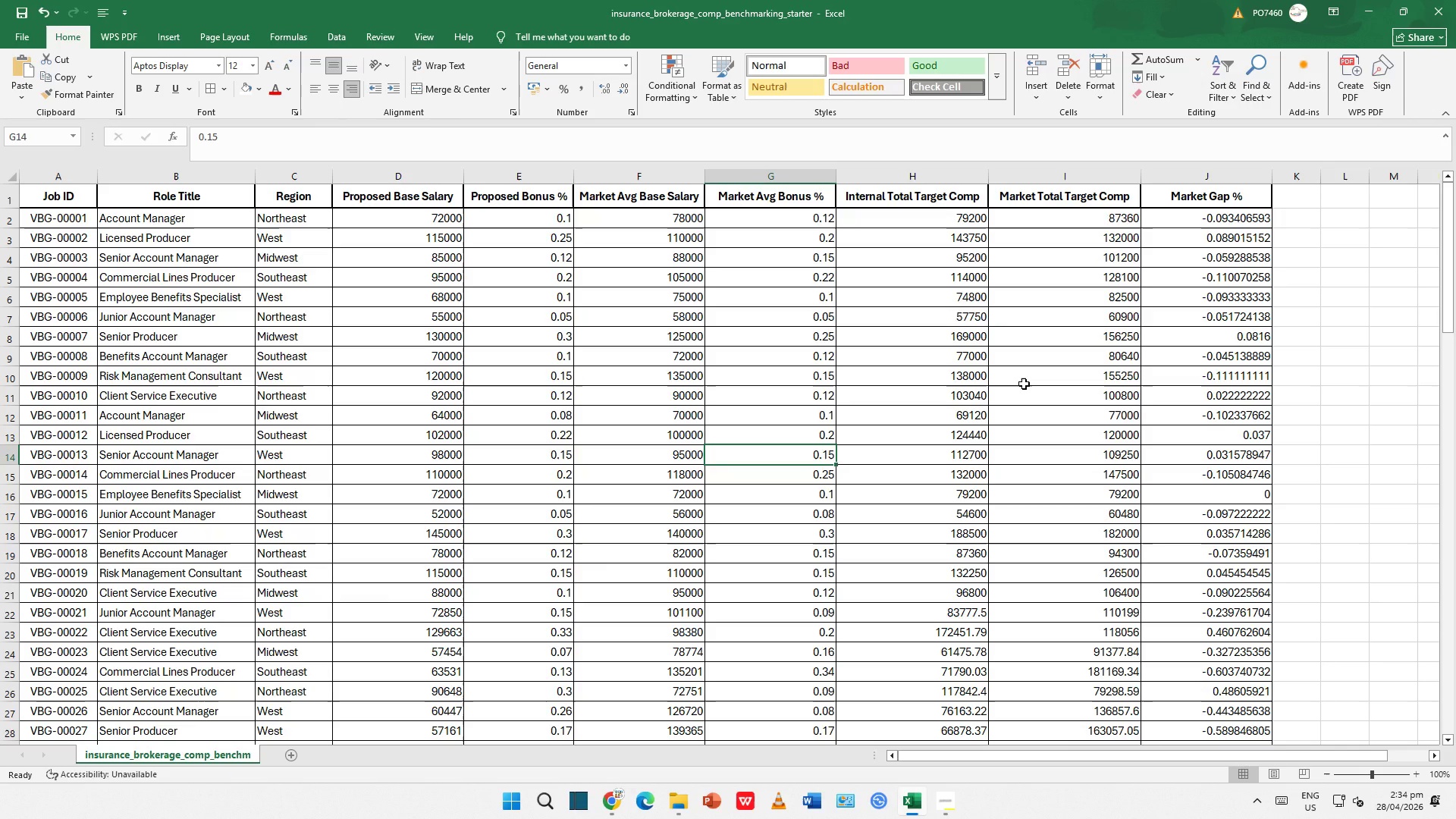 
key(ArrowLeft)
 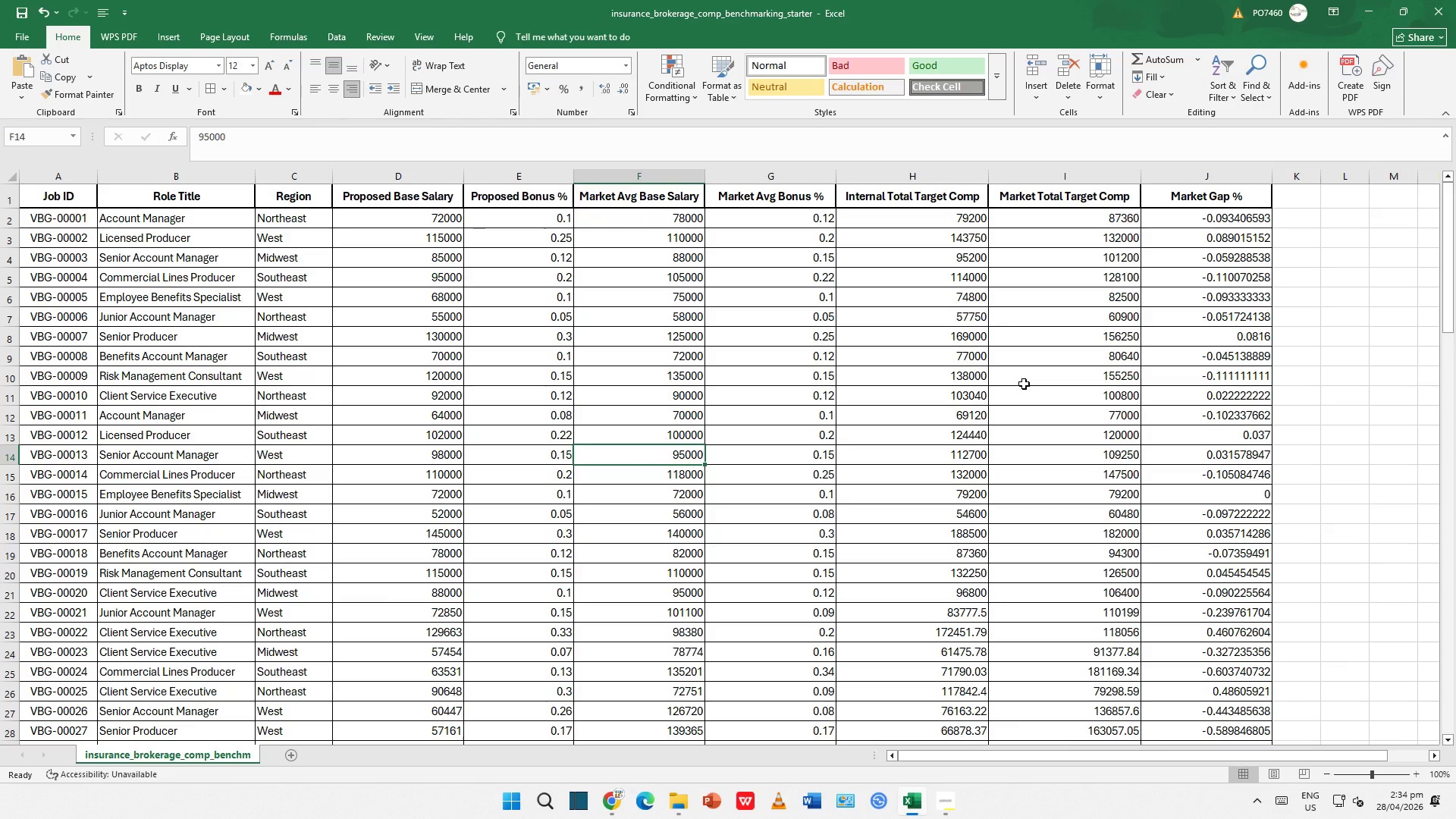 
key(ArrowDown)
 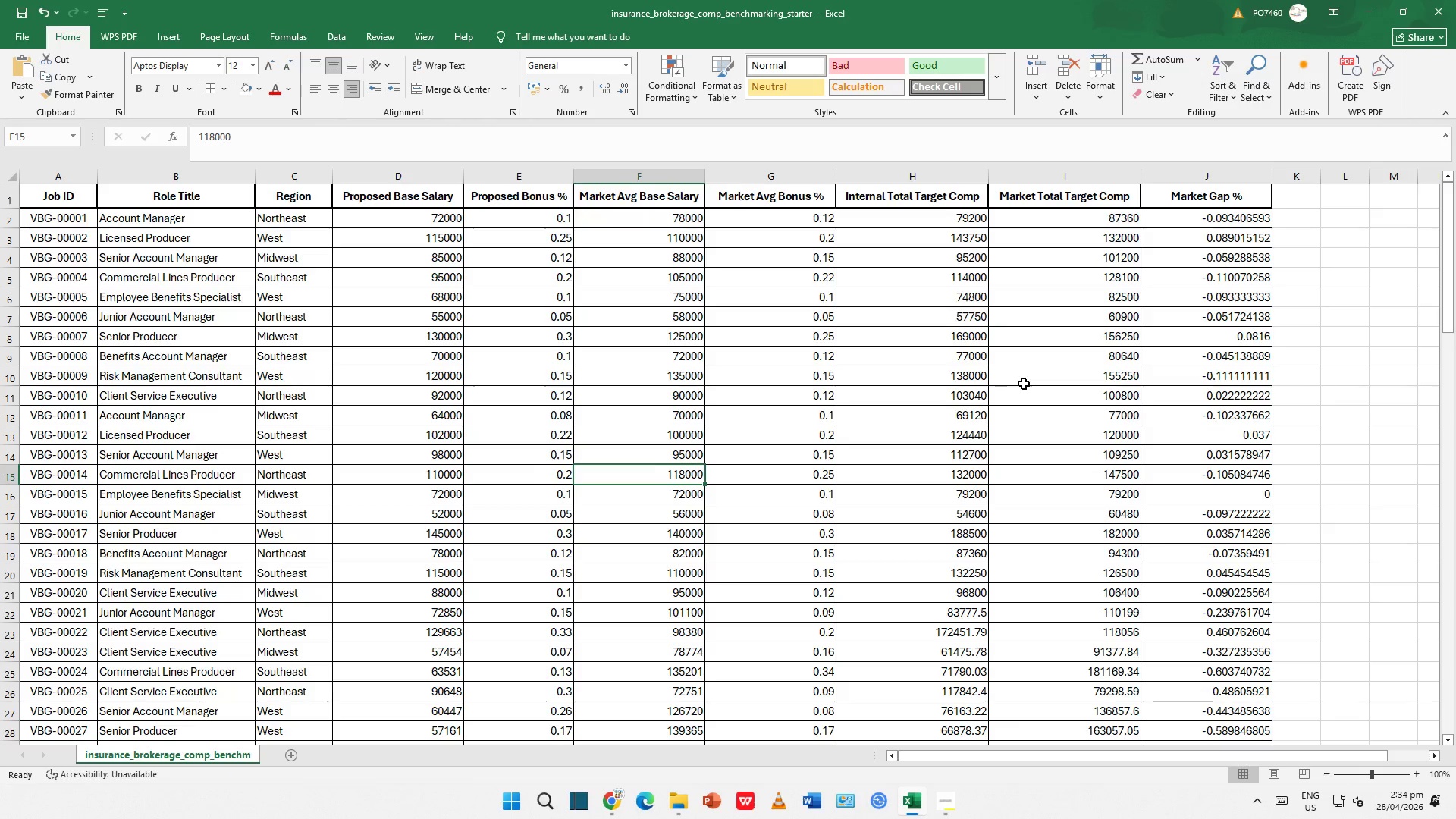 
key(ArrowLeft)
 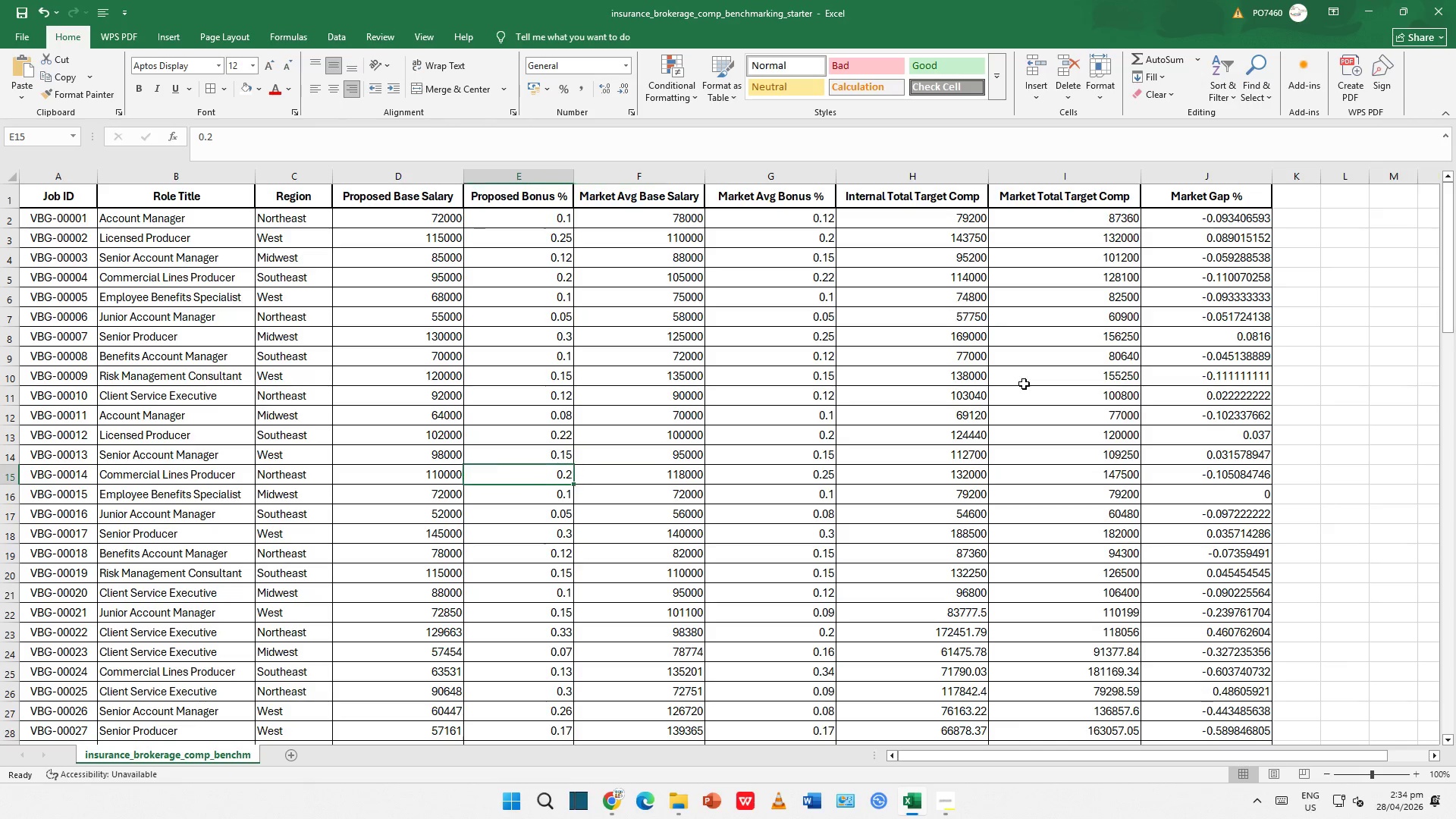 
key(ArrowLeft)
 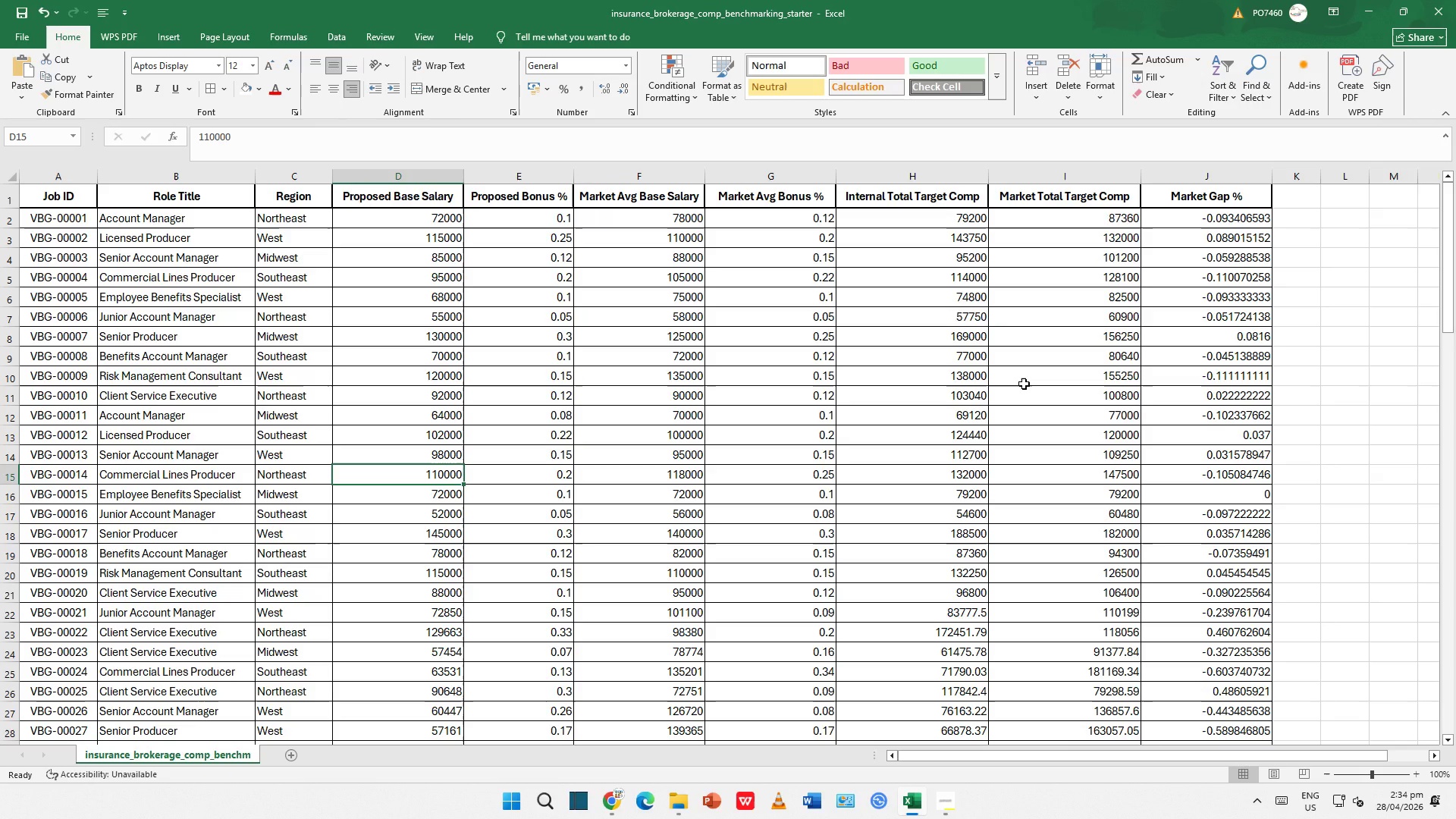 
wait(8.44)
 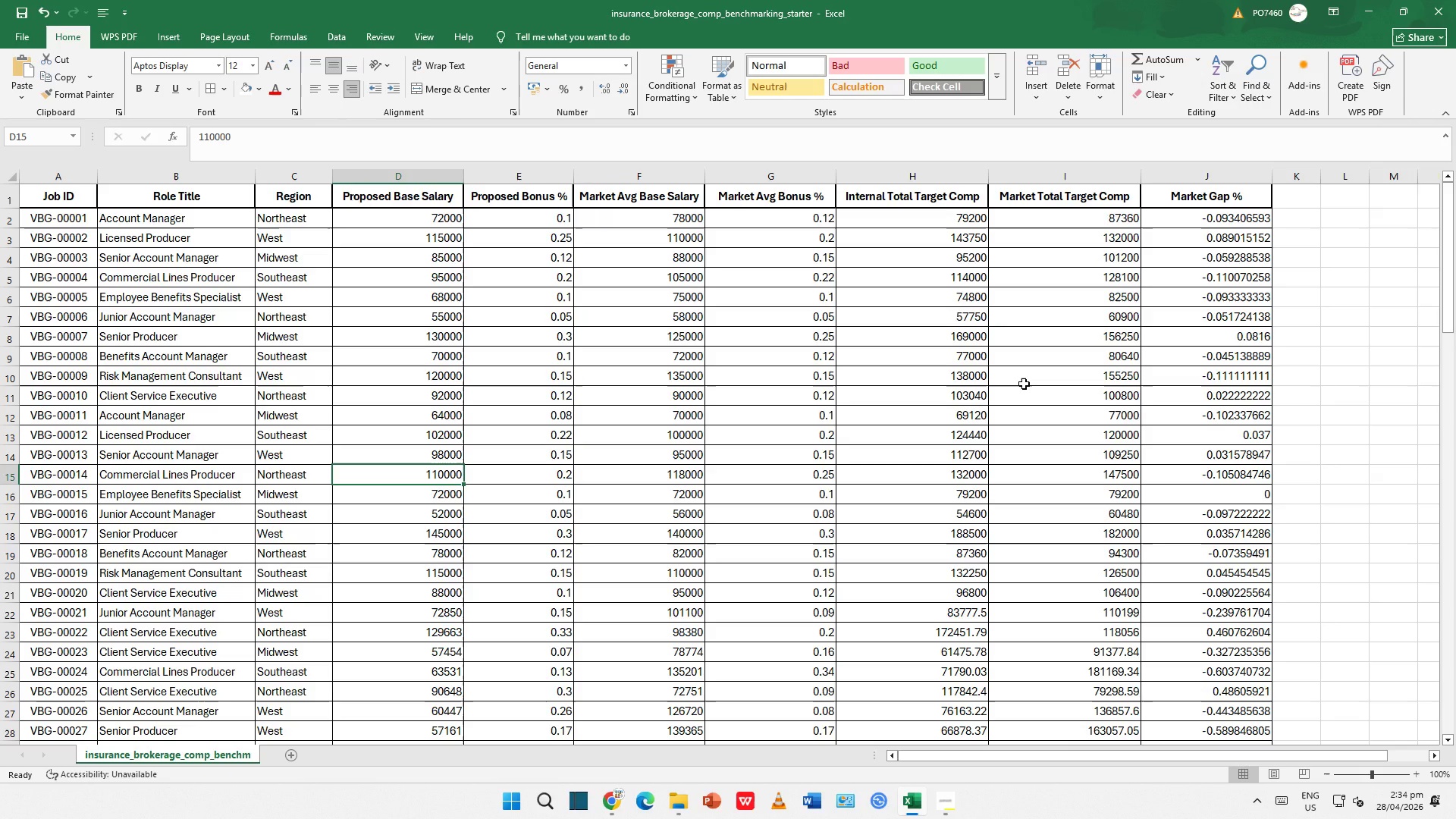 
key(ArrowRight)
 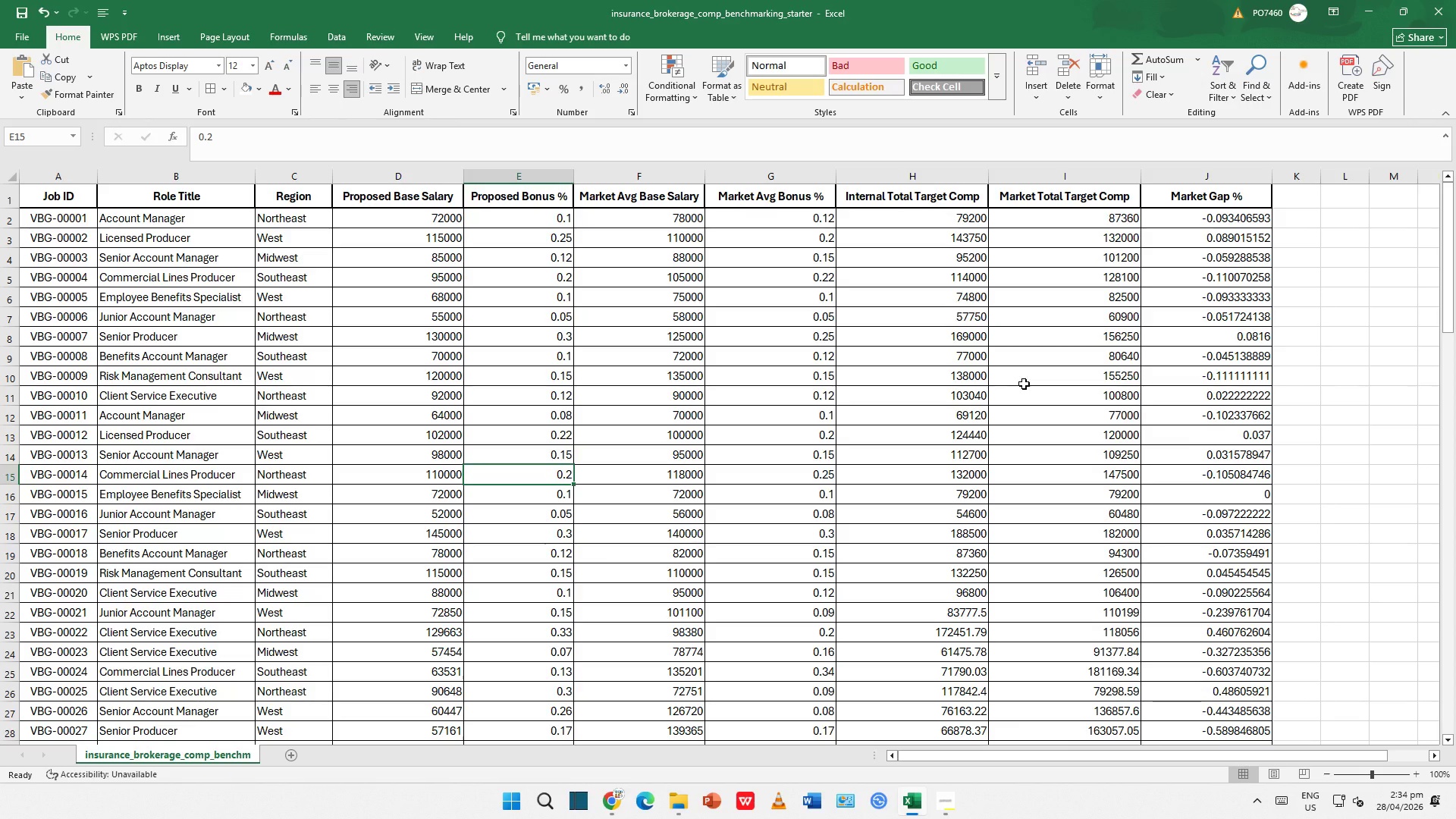 
key(ArrowRight)
 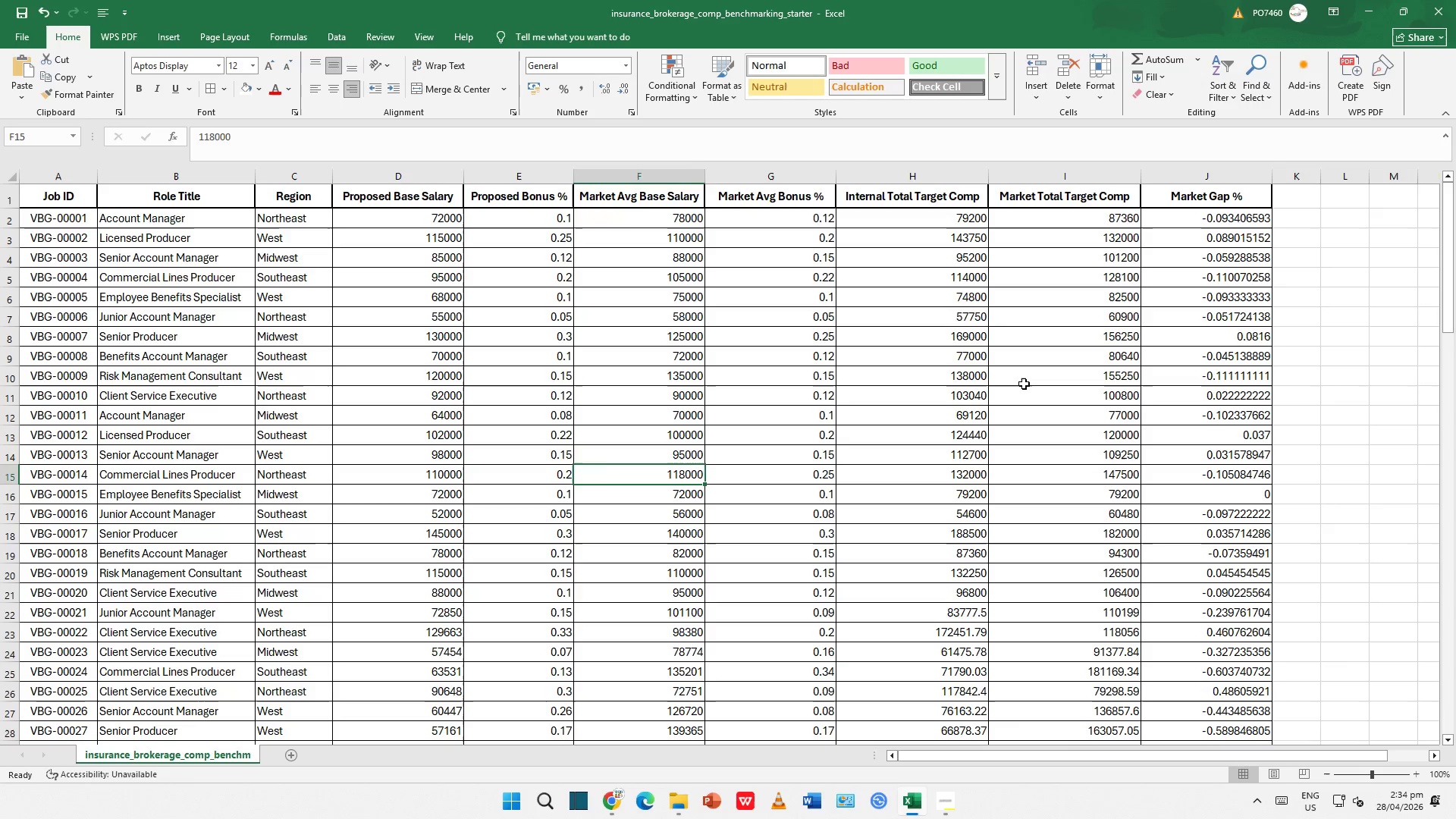 
key(ArrowRight)
 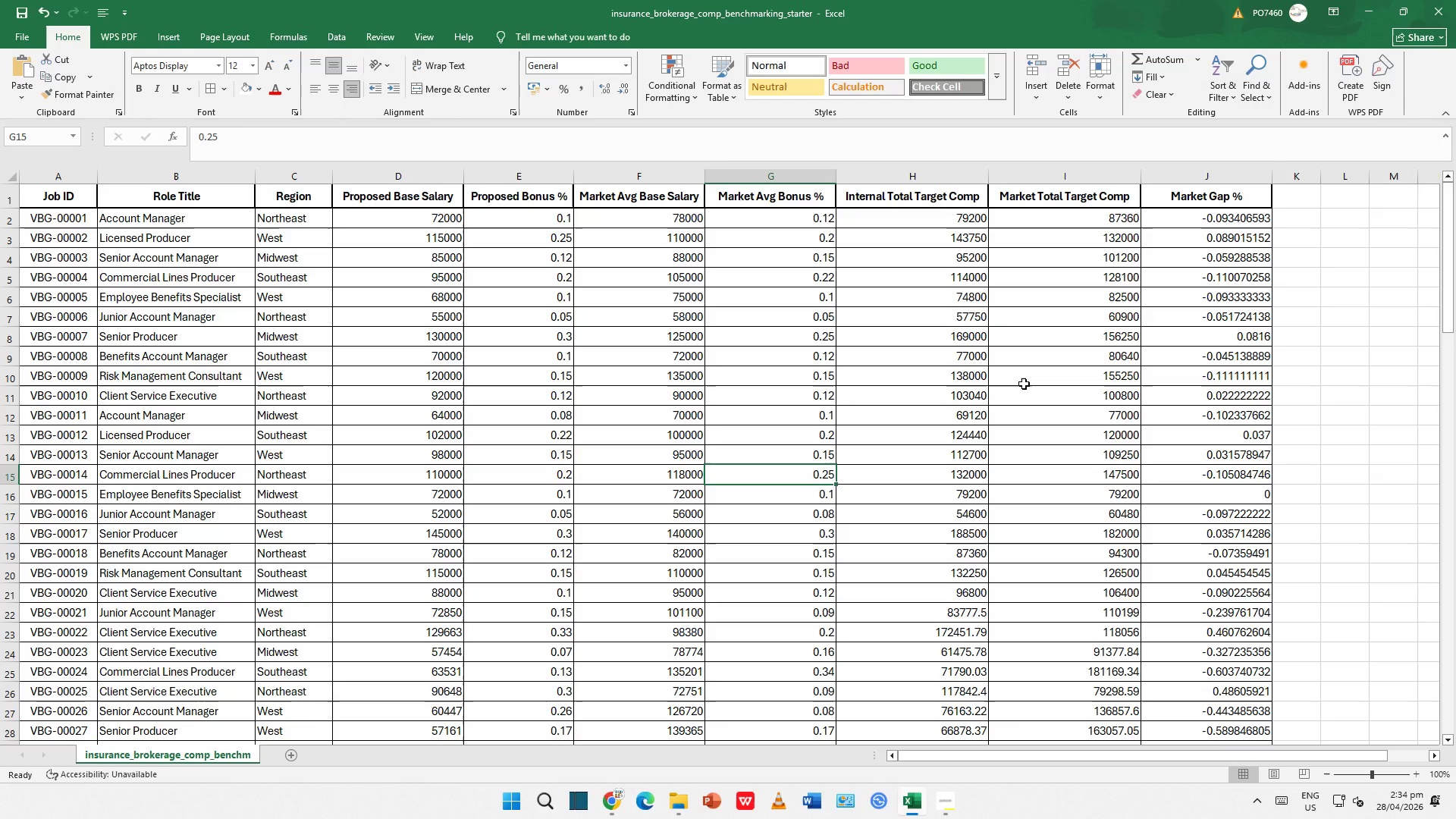 
key(ArrowDown)
 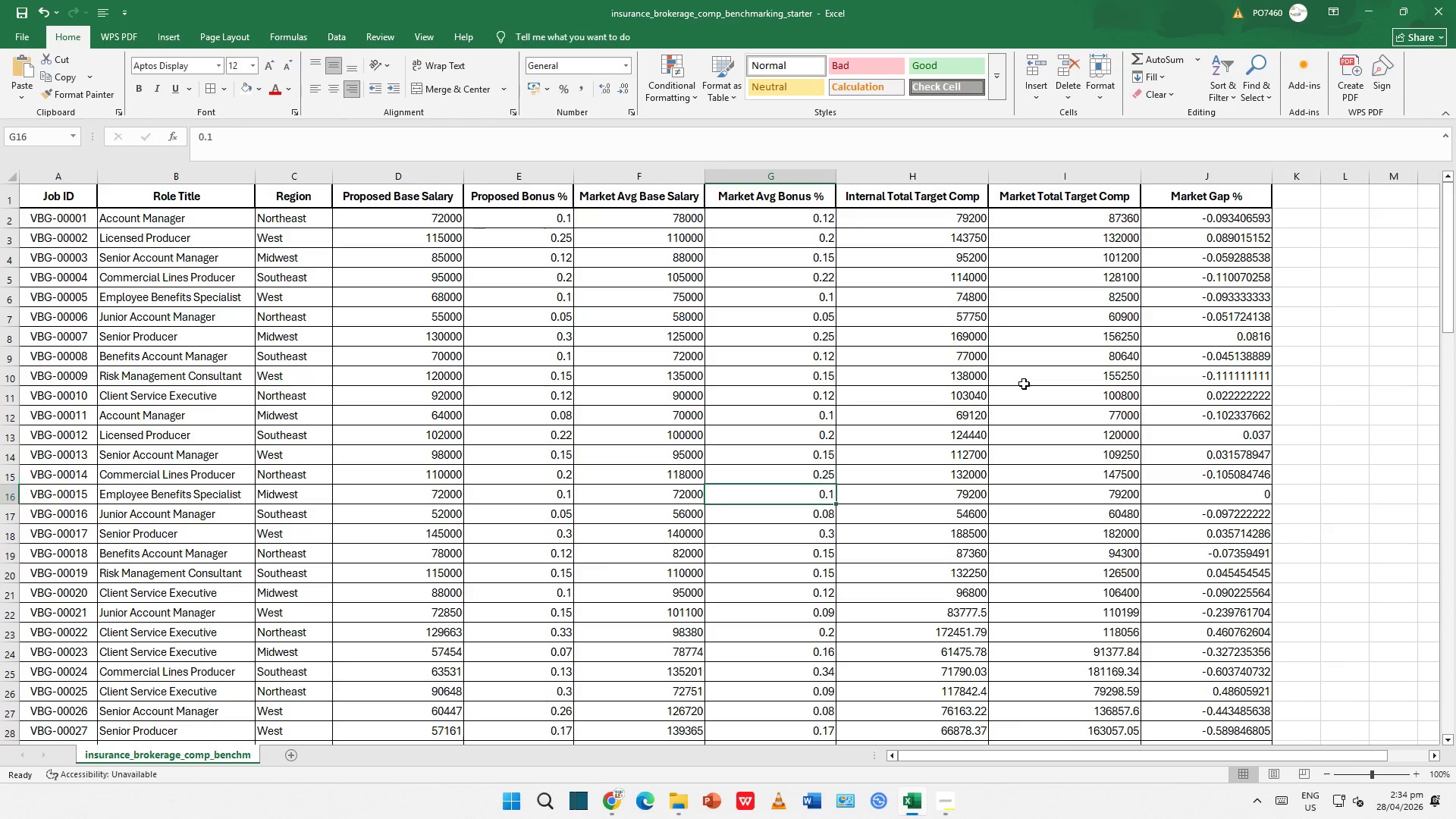 
key(ArrowDown)
 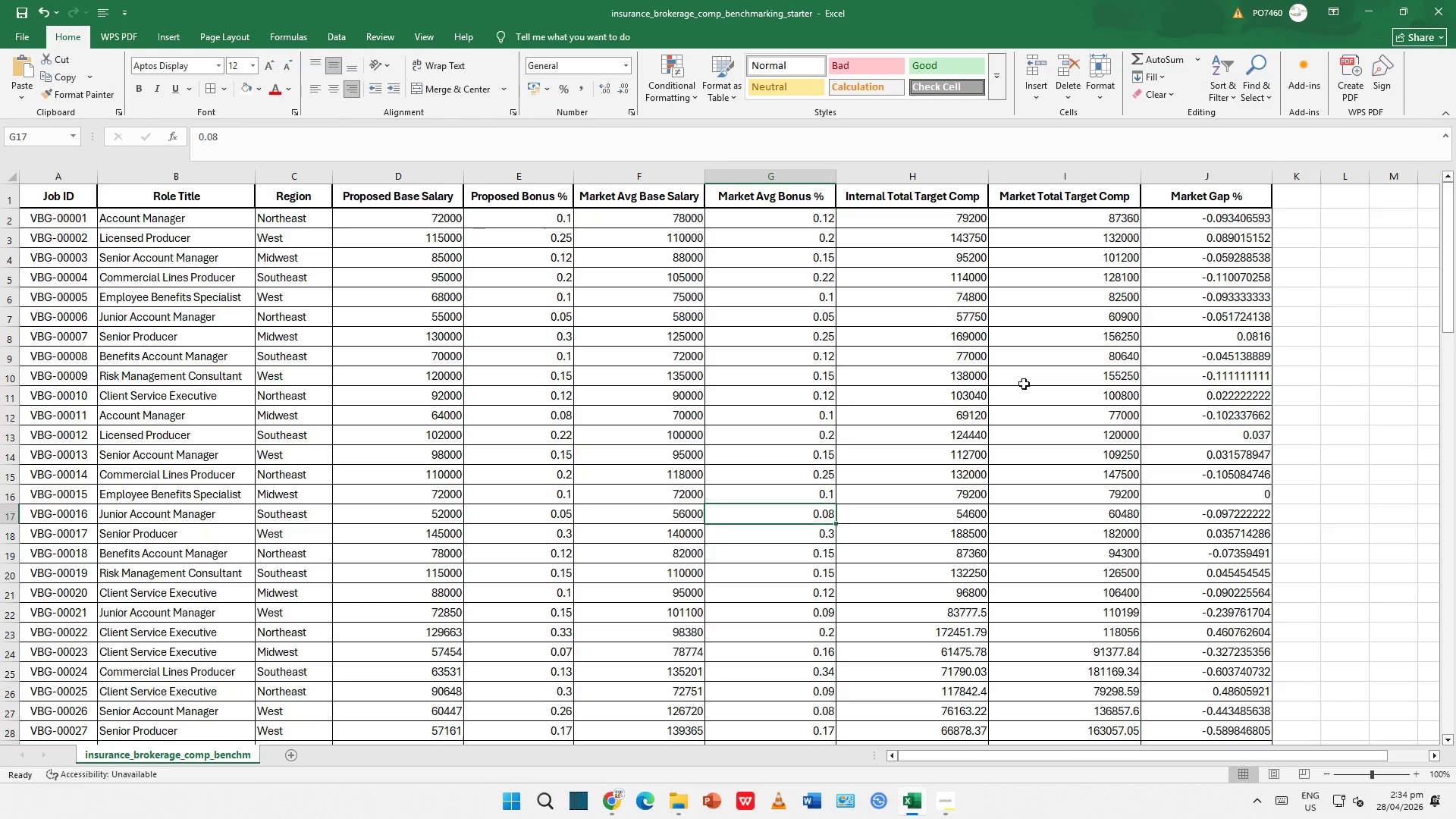 
key(ArrowDown)
 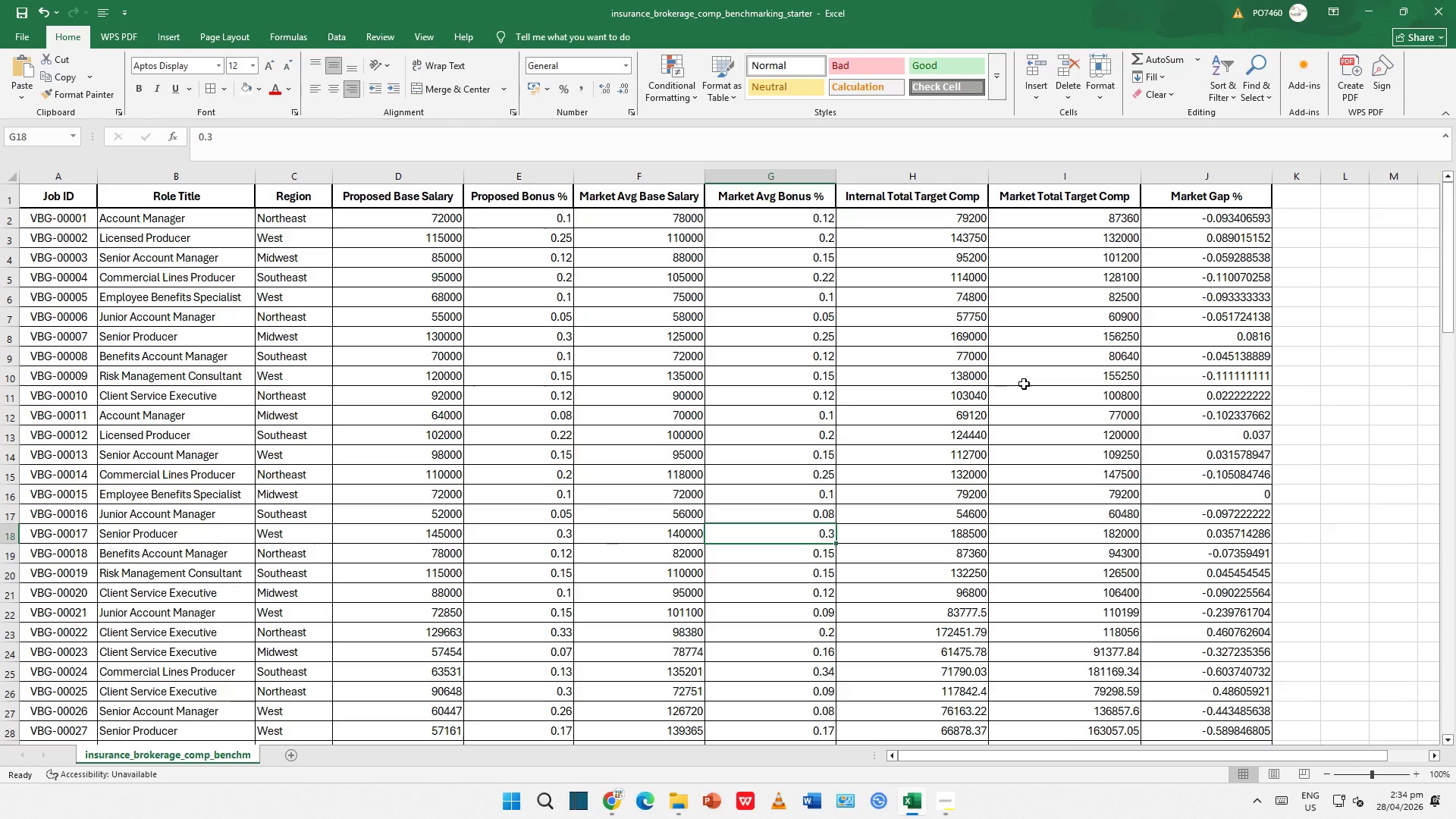 
key(ArrowDown)
 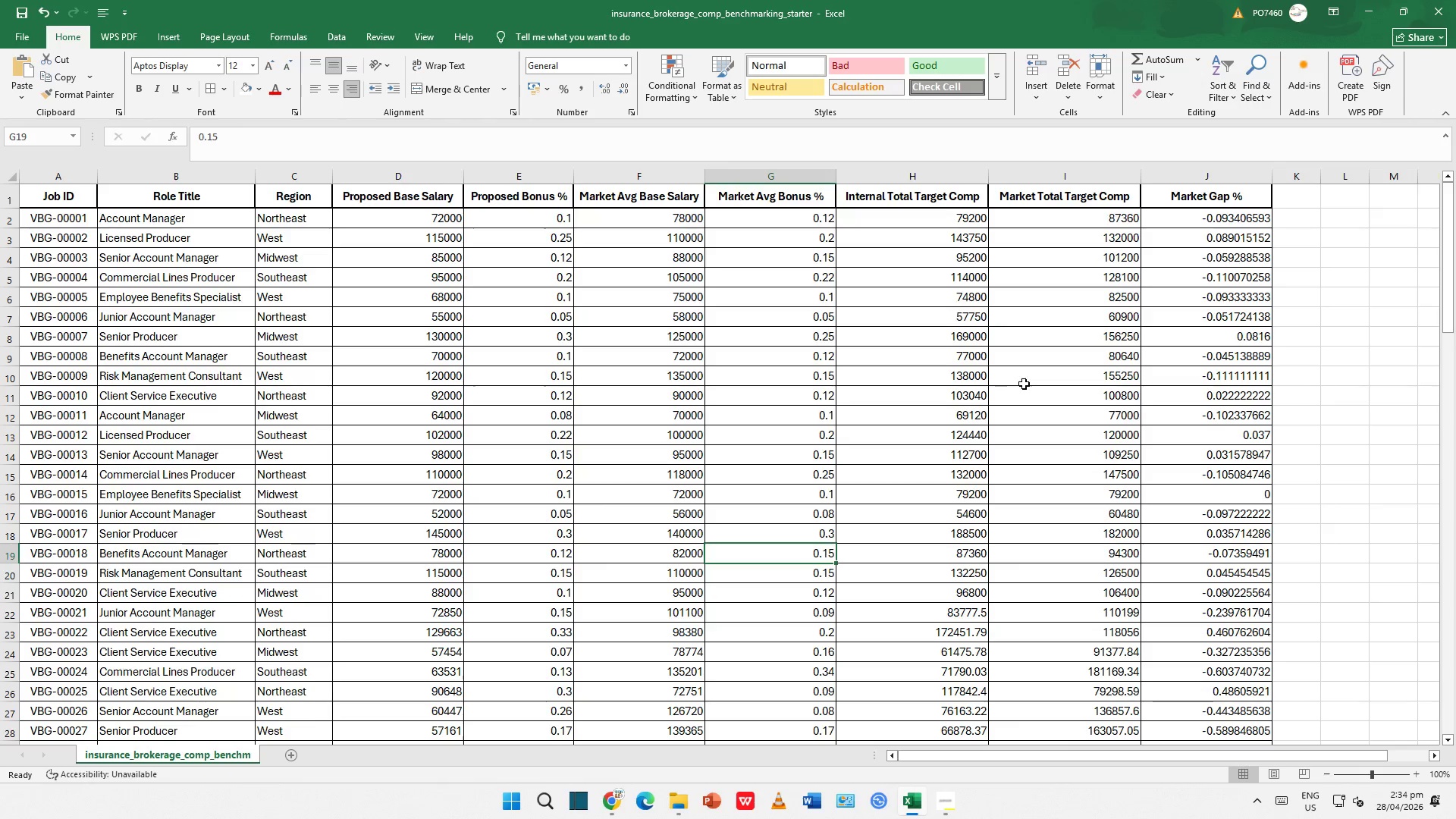 
key(ArrowDown)
 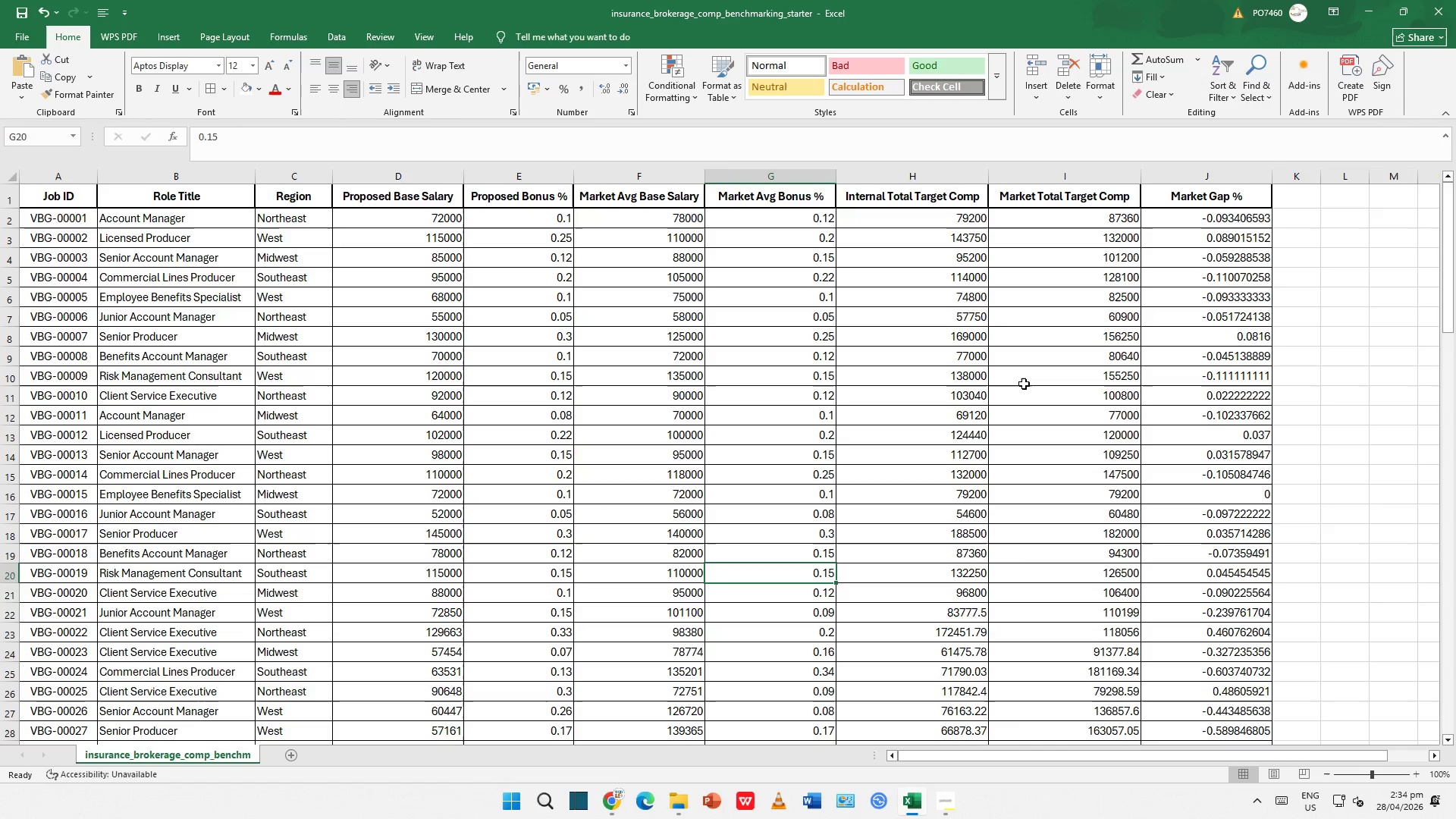 
key(ArrowDown)
 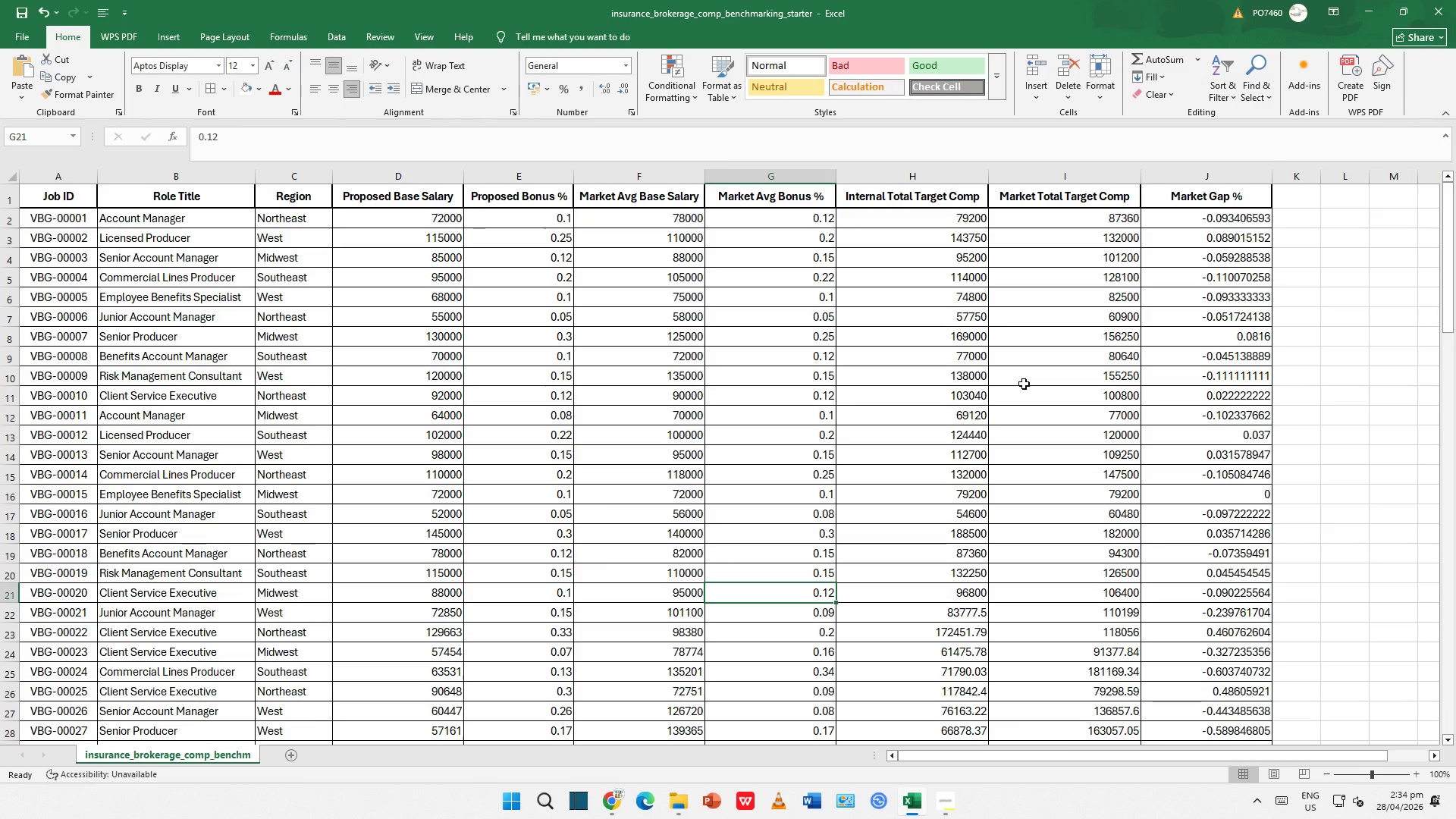 
key(ArrowDown)
 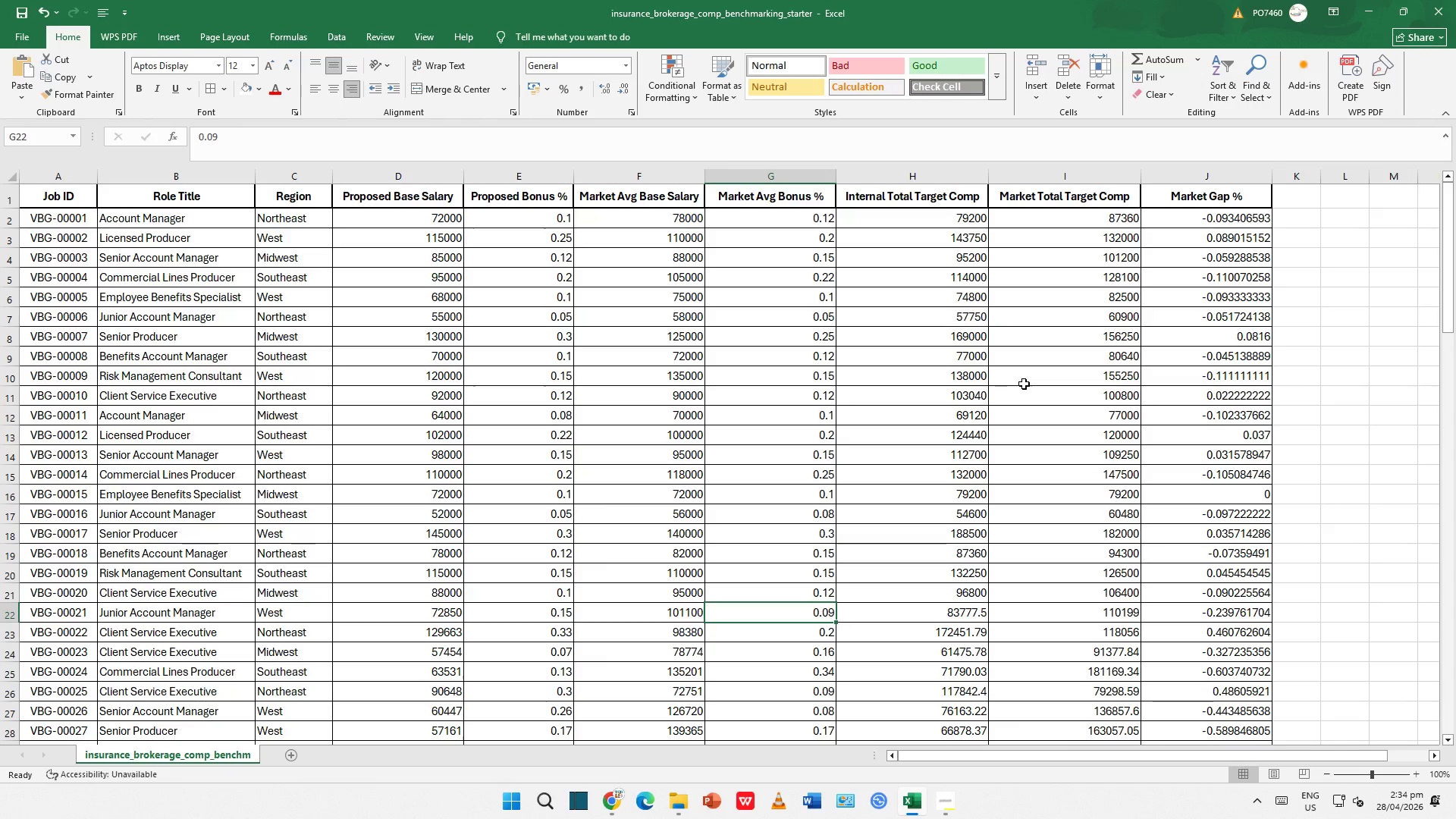 
key(ArrowDown)
 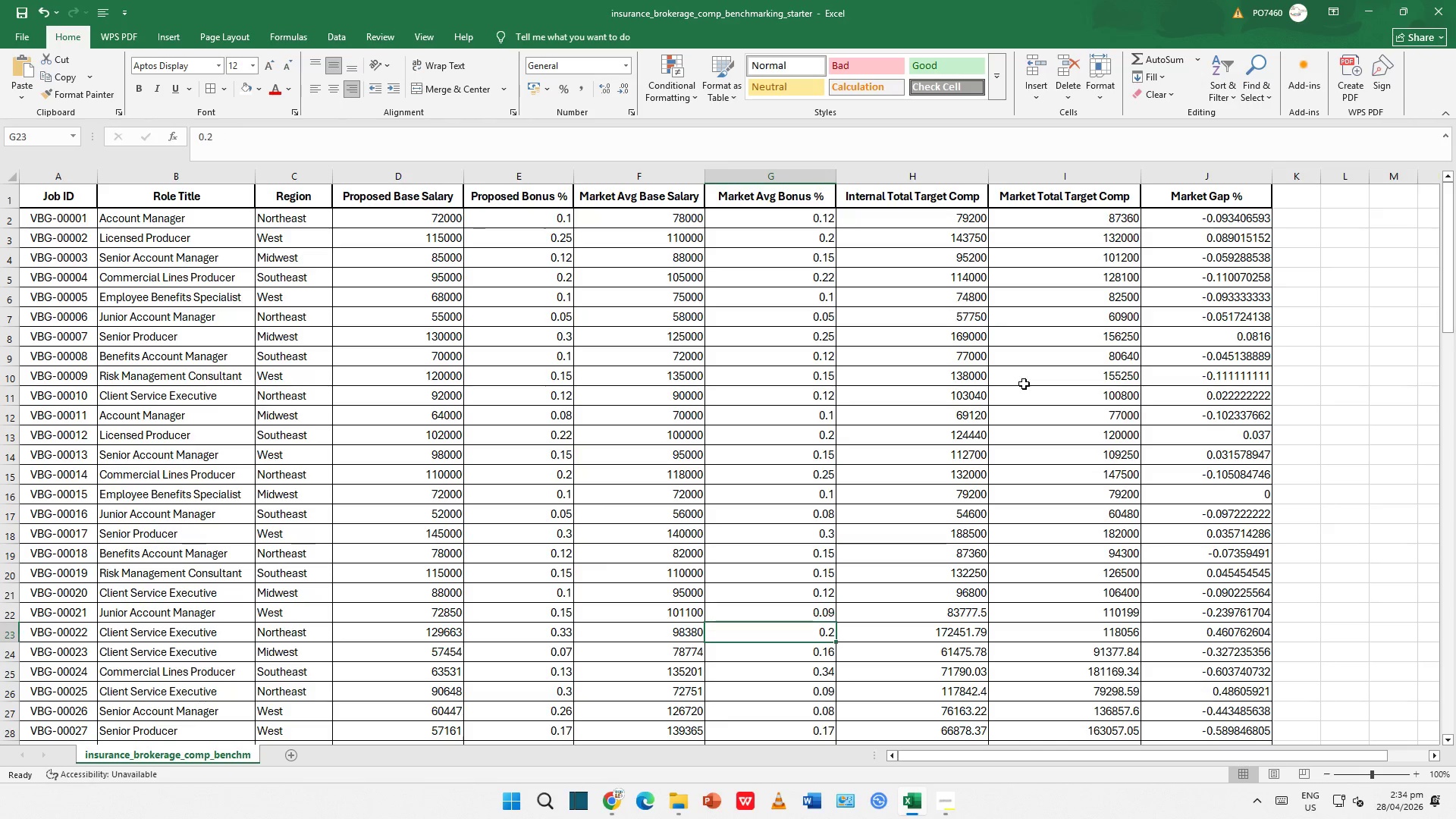 
key(ArrowDown)
 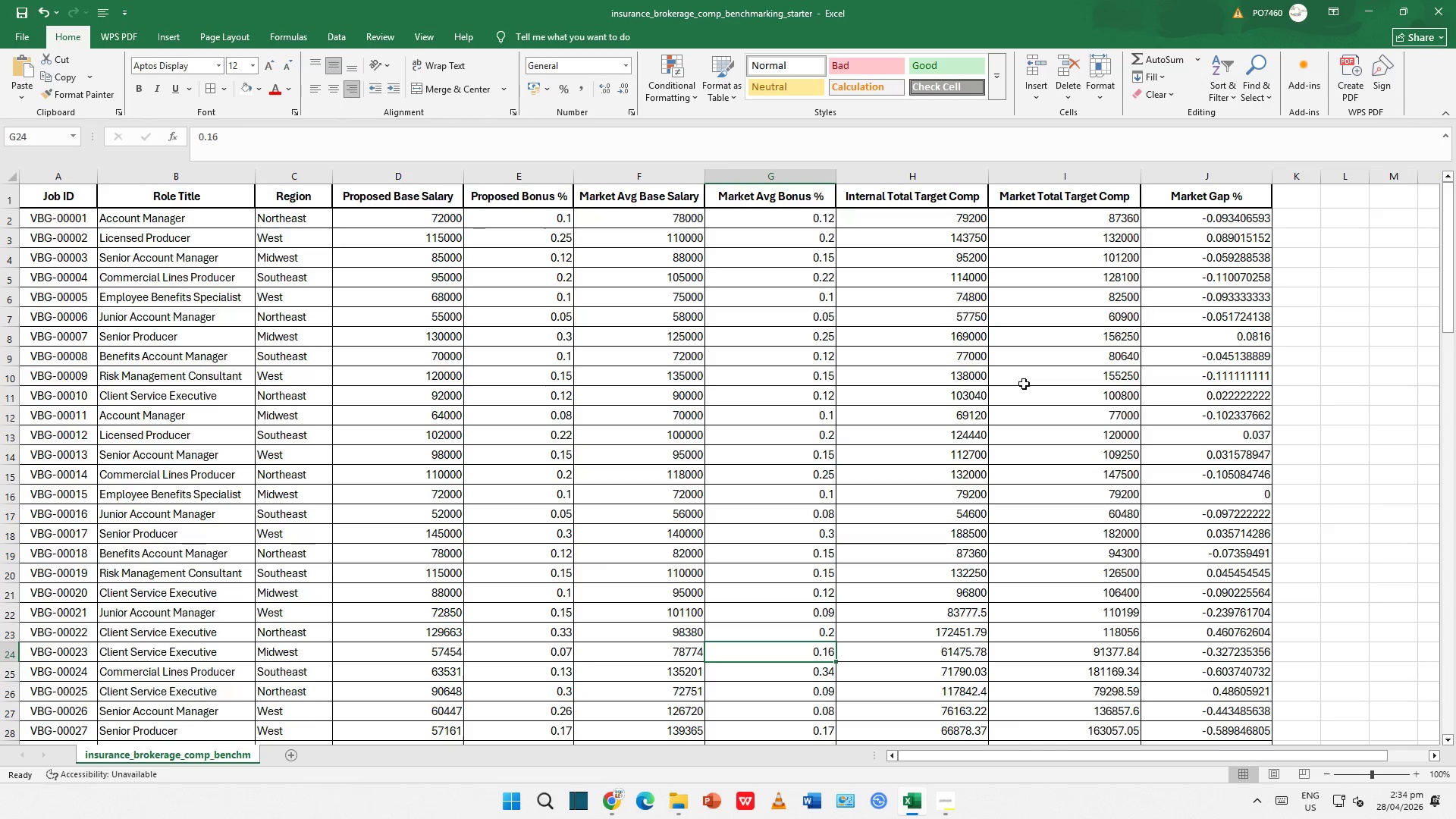 
key(ArrowRight)
 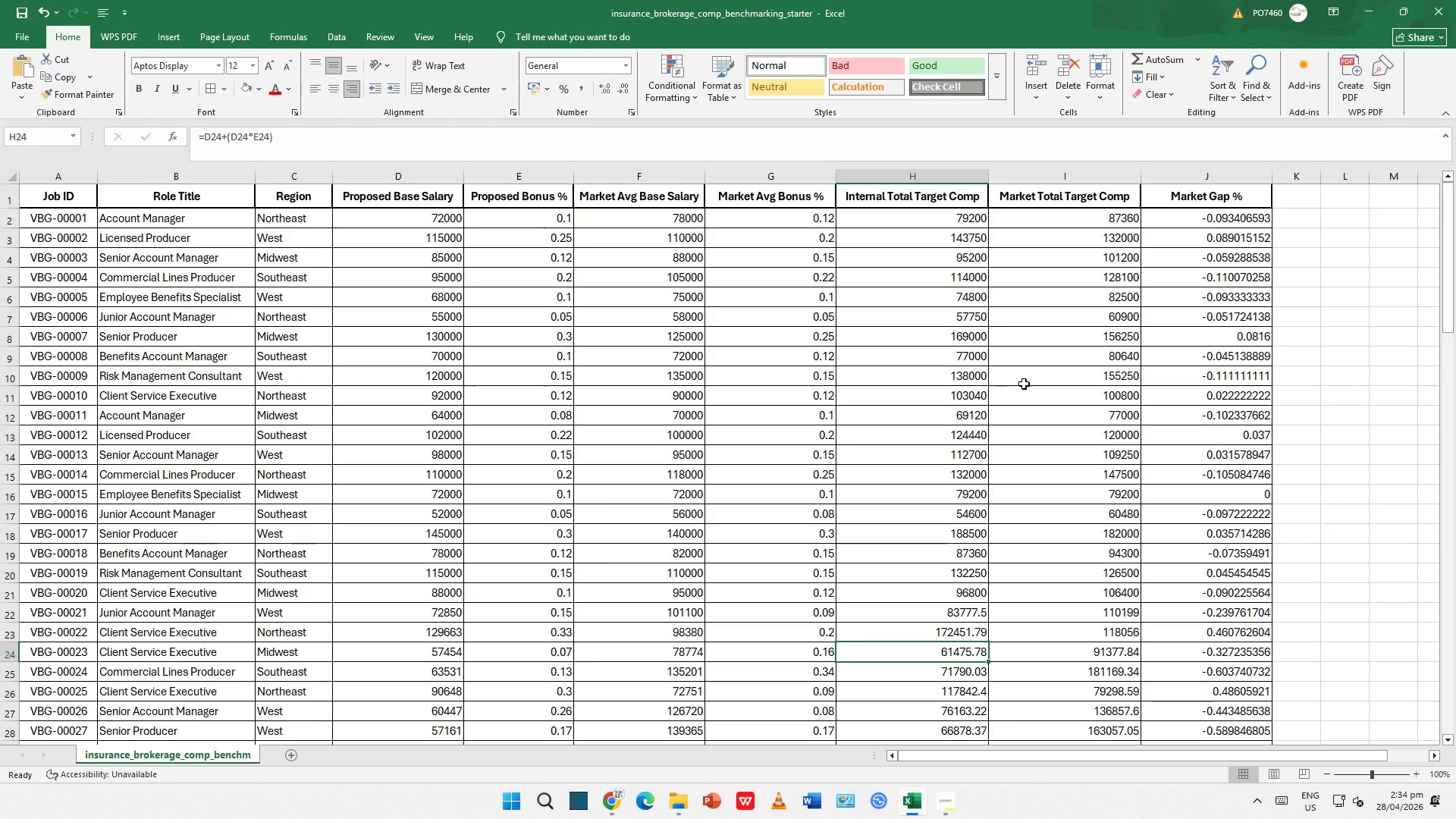 
wait(6.48)
 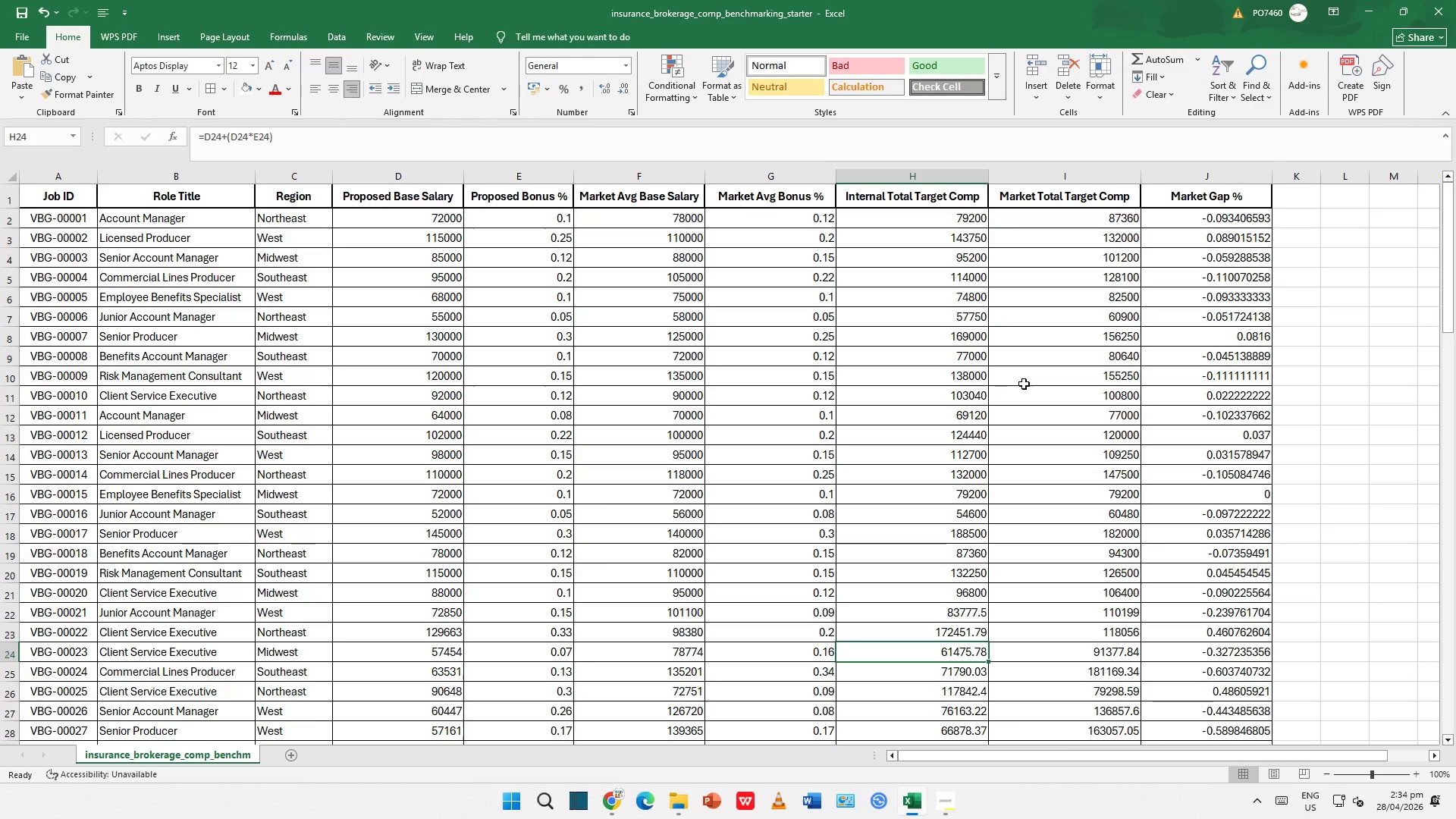 
left_click([855, 522])
 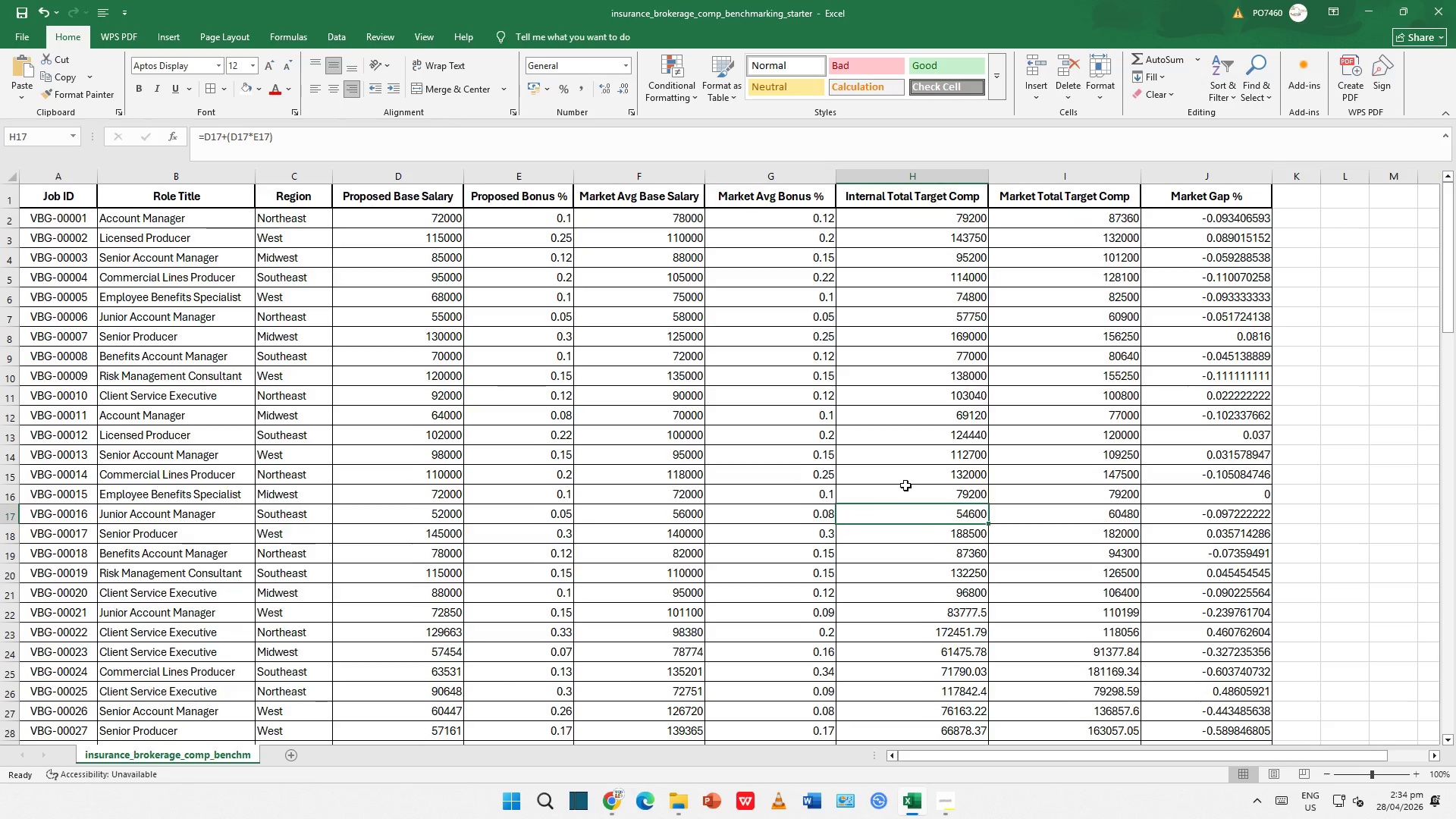 
left_click_drag(start_coordinate=[639, 475], to_coordinate=[651, 475])
 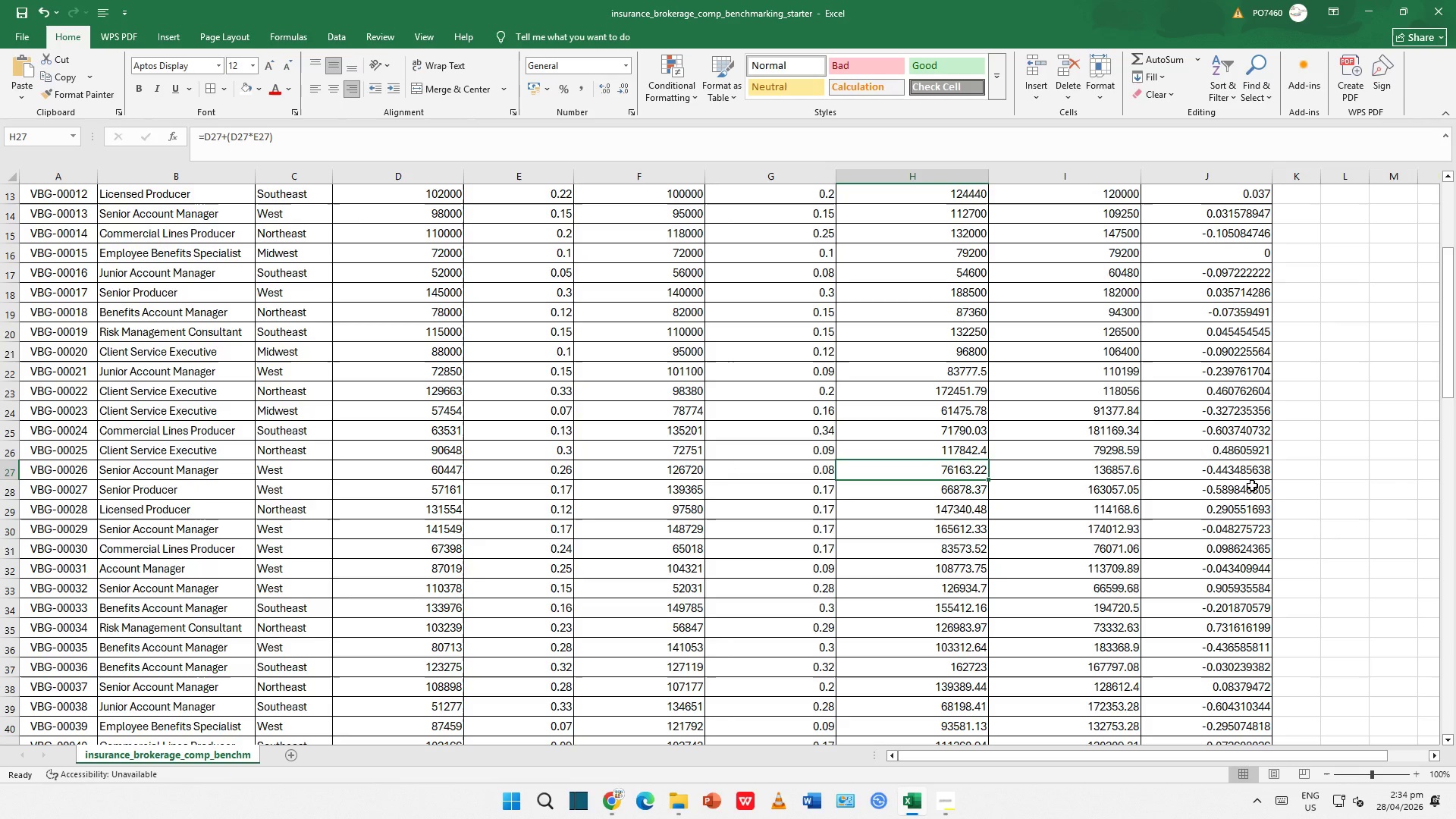 
scroll: coordinate [1187, 535], scroll_direction: down, amount: 27.0
 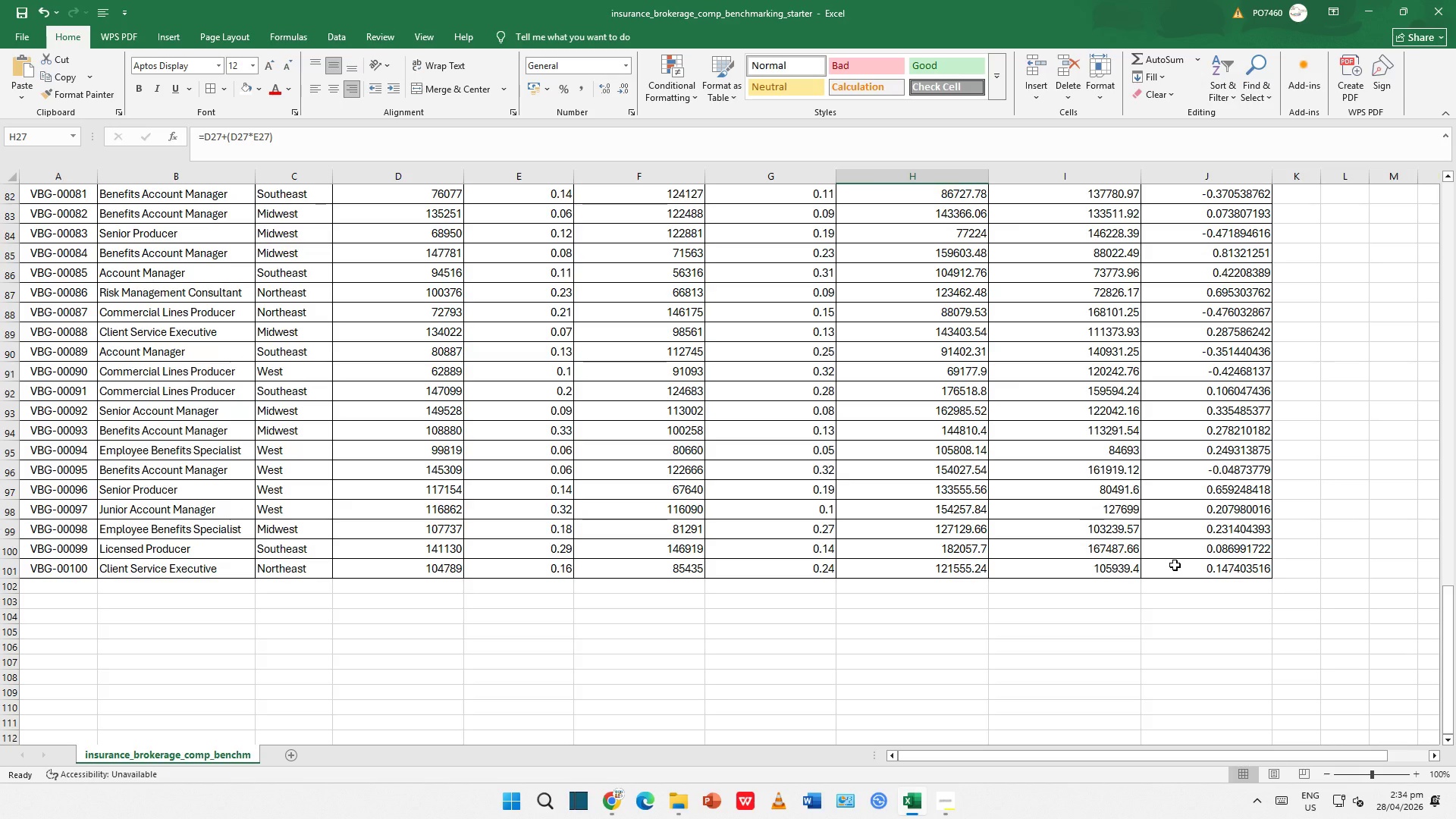 
left_click_drag(start_coordinate=[1168, 566], to_coordinate=[1189, 242])
 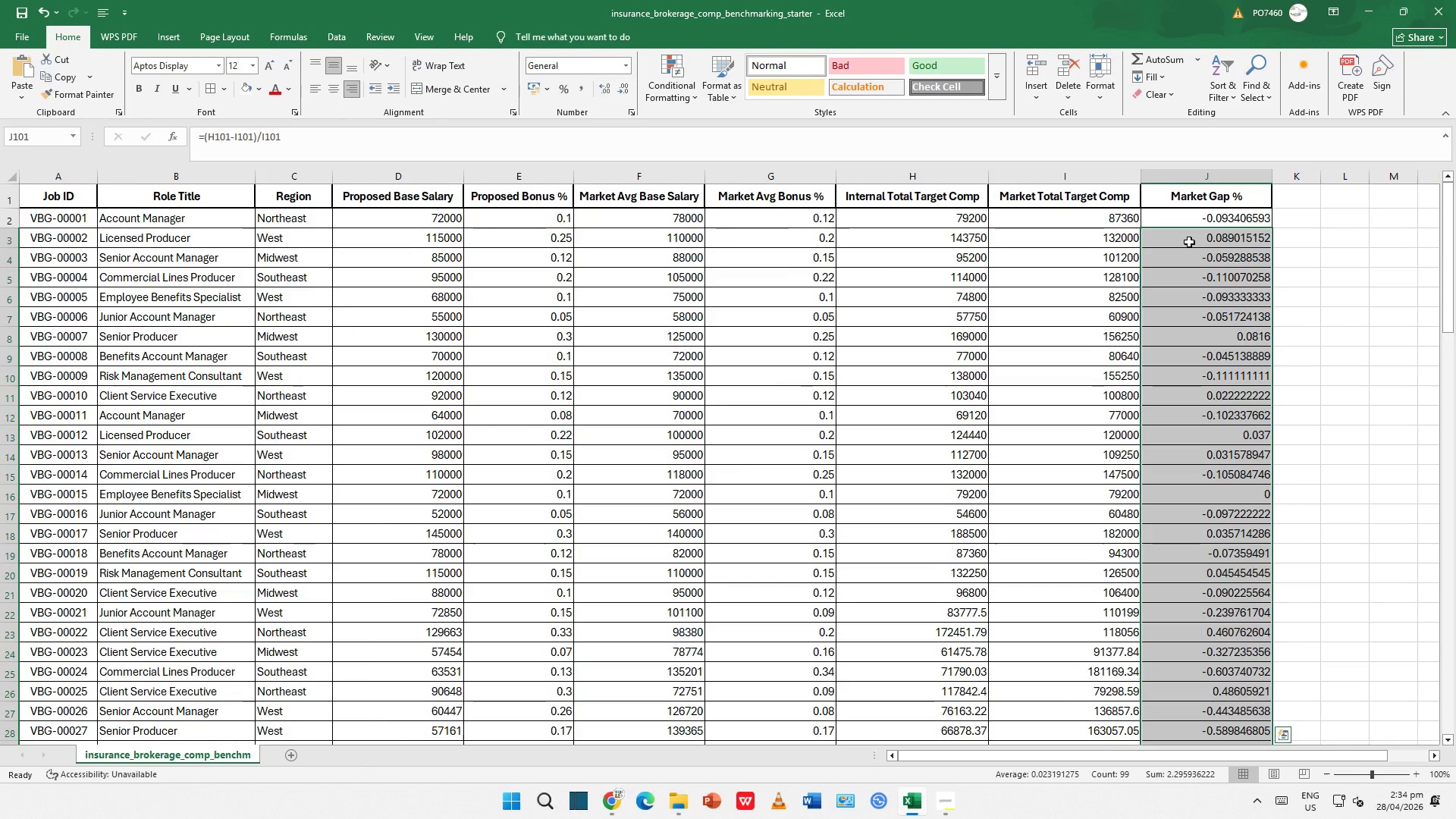 
key(Delete)
 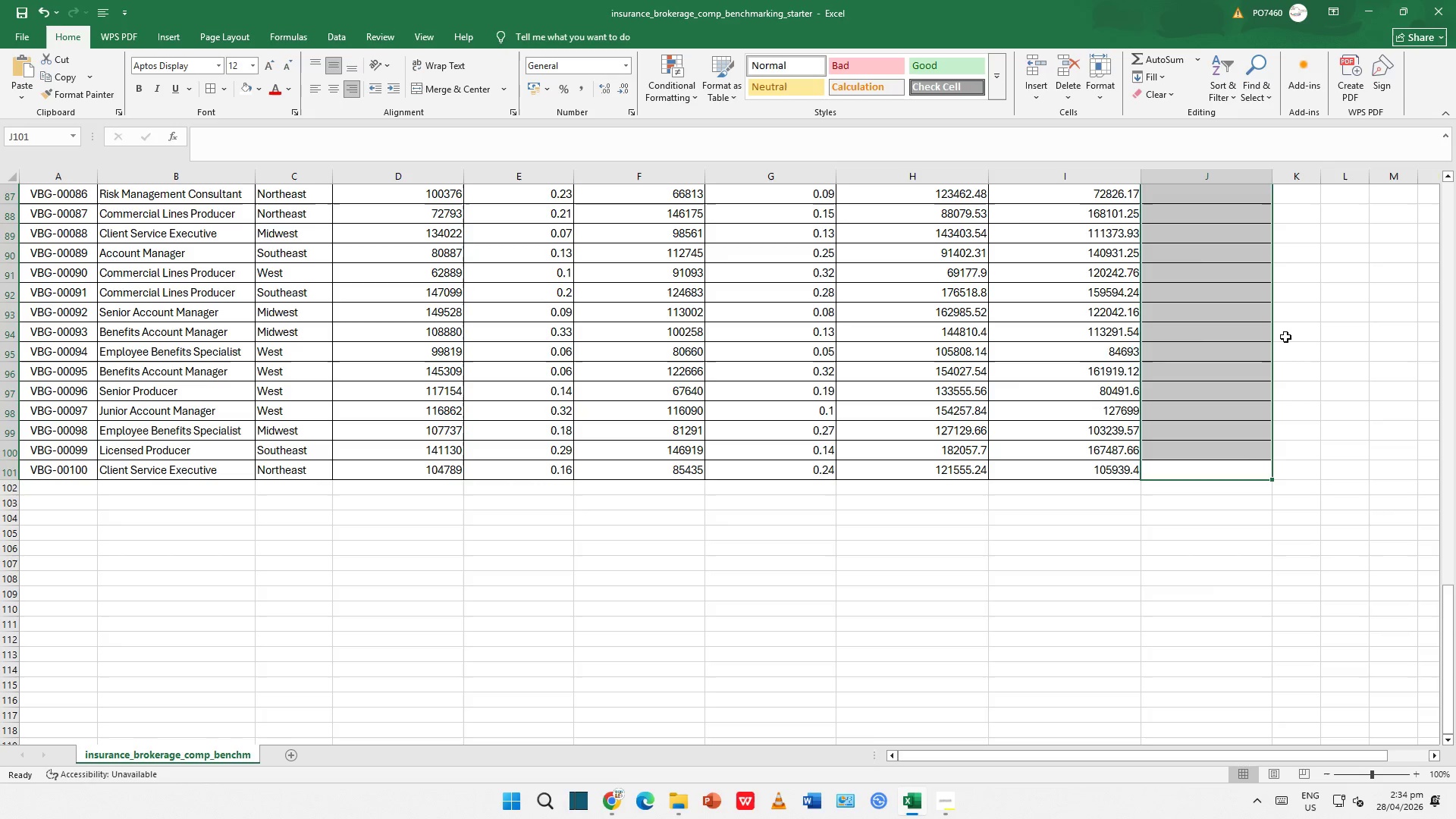 
left_click([1228, 552])
 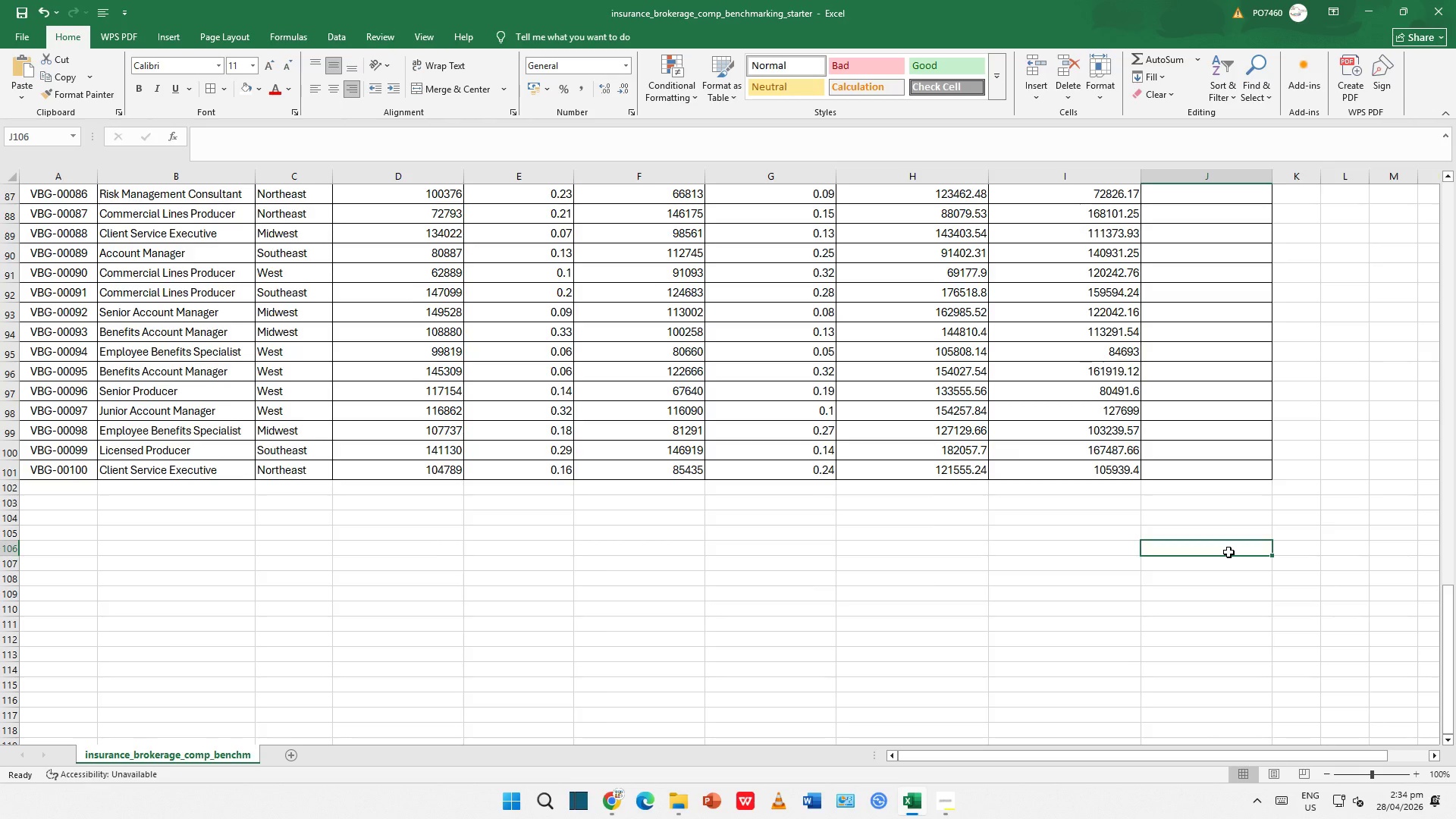 
scroll: coordinate [1228, 552], scroll_direction: up, amount: 45.0
 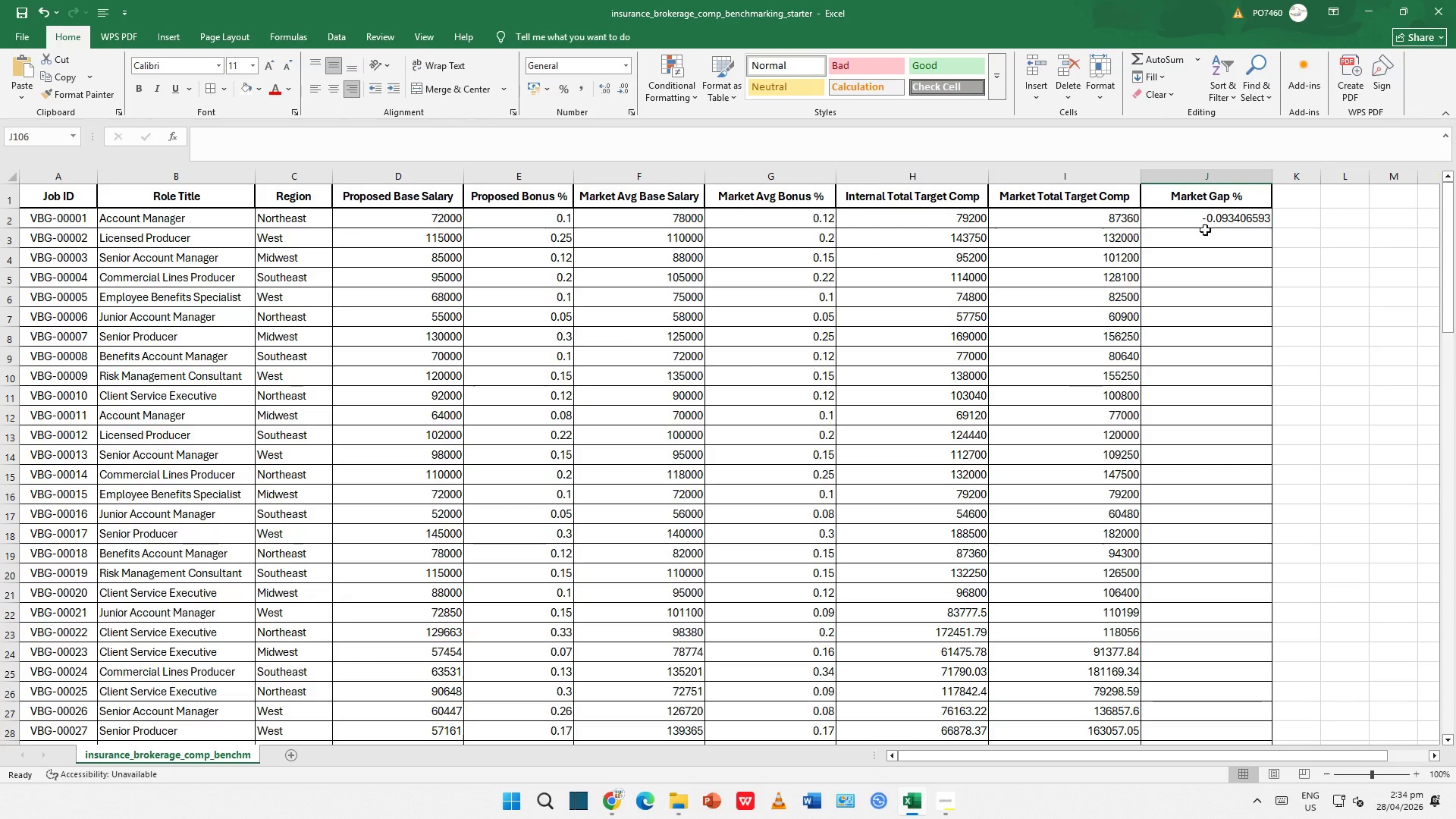 
left_click([1204, 219])
 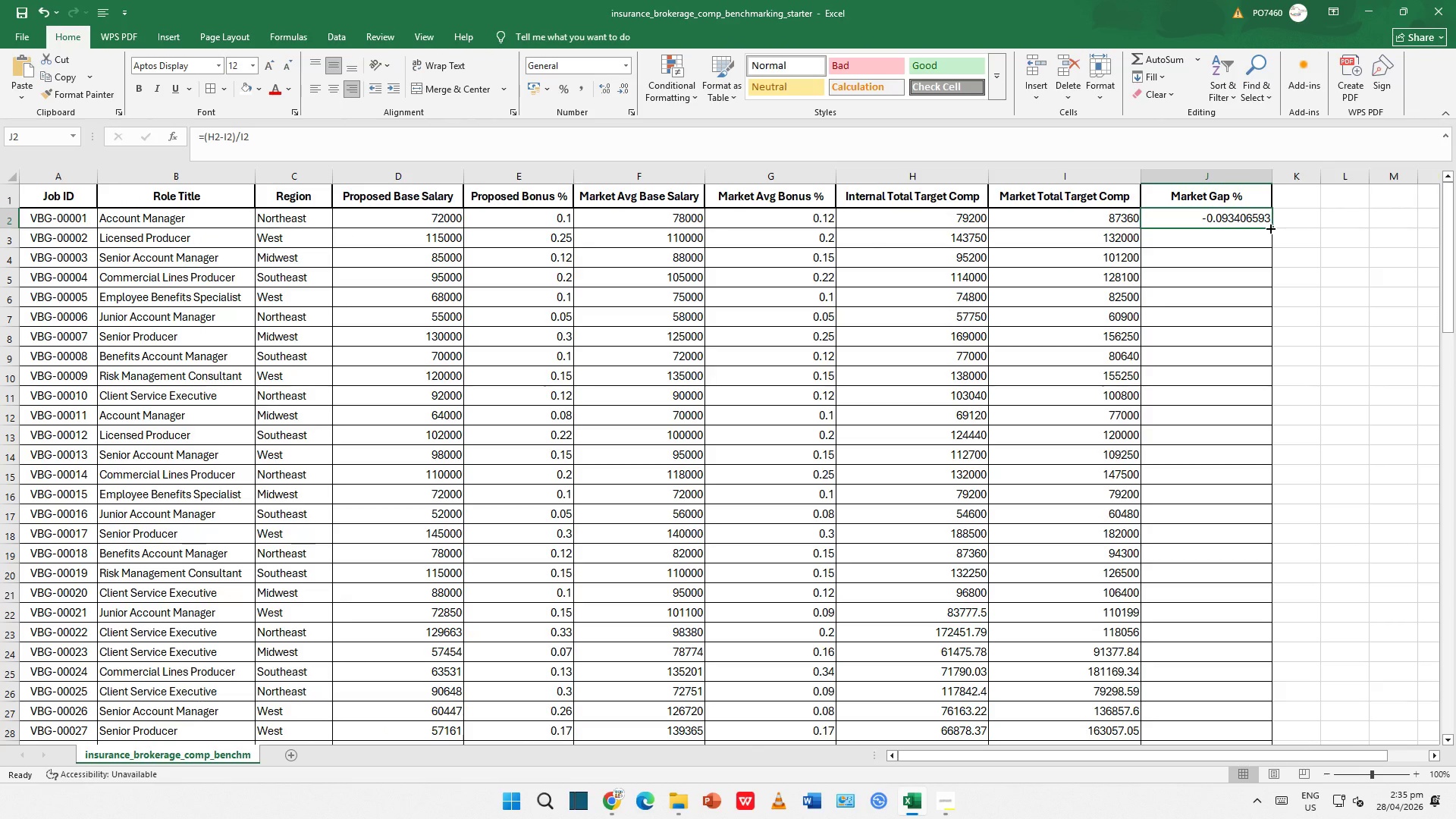 
left_click_drag(start_coordinate=[1271, 227], to_coordinate=[1245, 508])
 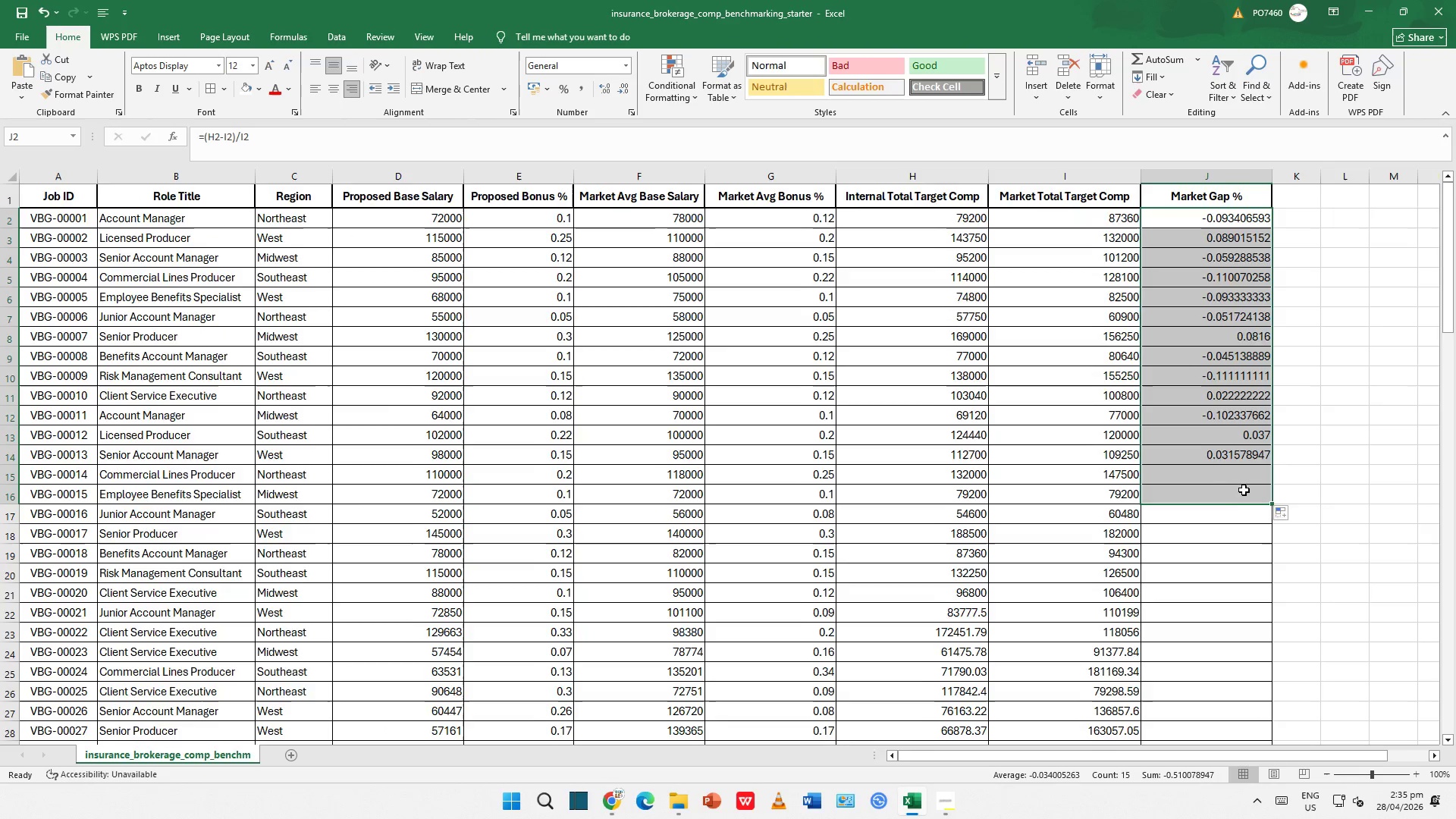 
scroll: coordinate [1244, 488], scroll_direction: down, amount: 1.0
 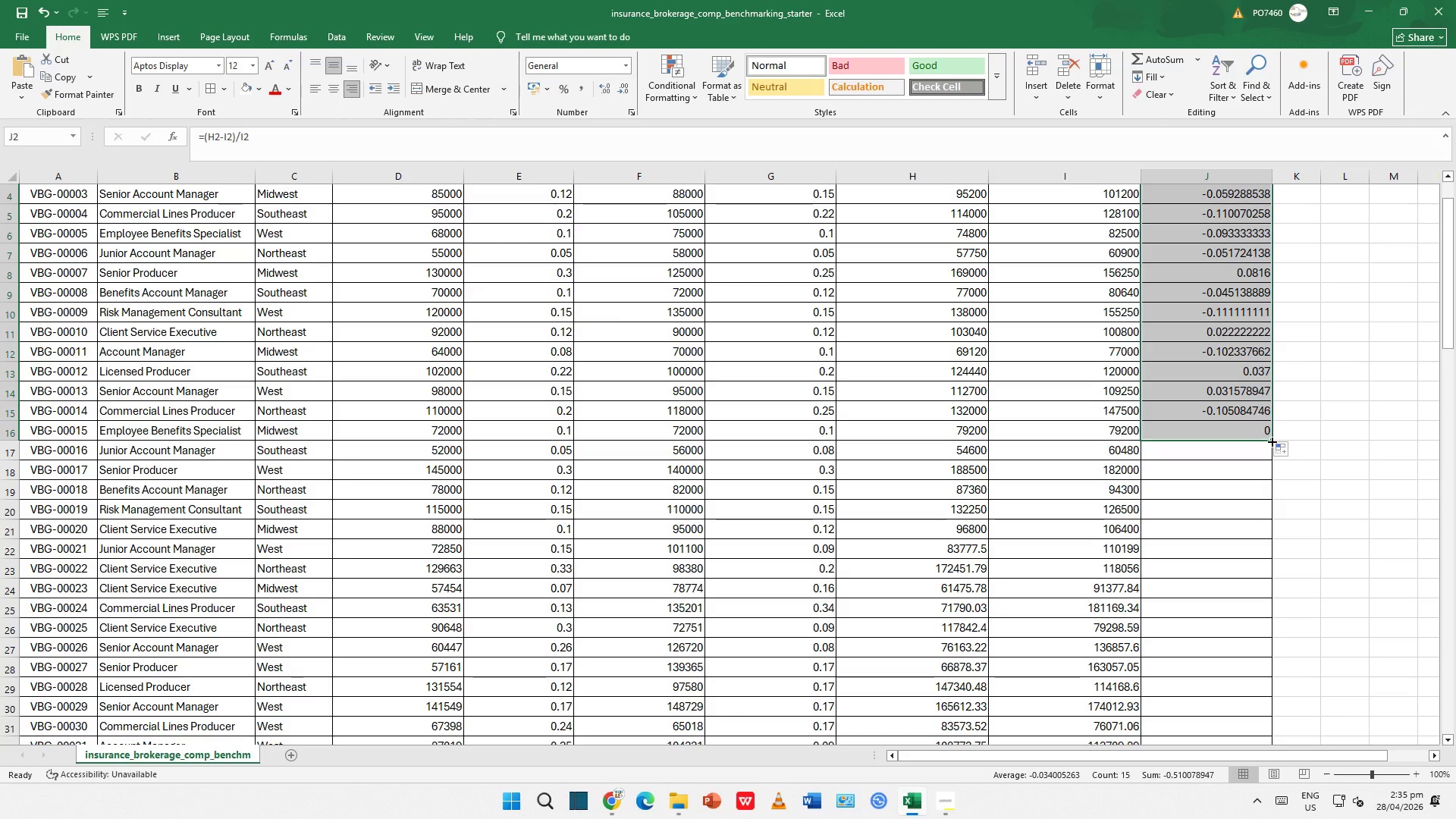 
left_click_drag(start_coordinate=[1271, 441], to_coordinate=[1257, 642])
 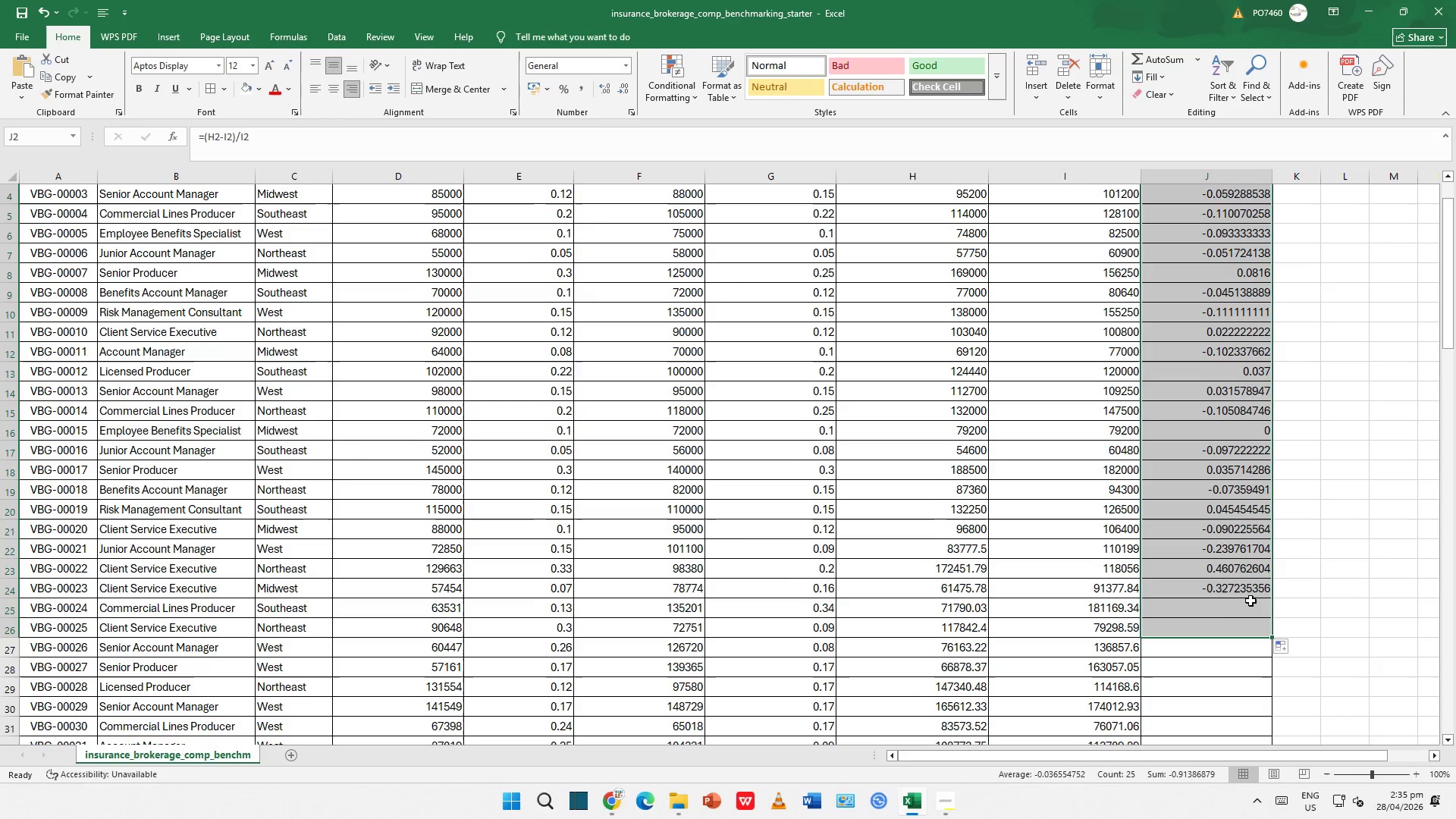 
scroll: coordinate [1250, 586], scroll_direction: down, amount: 3.0
 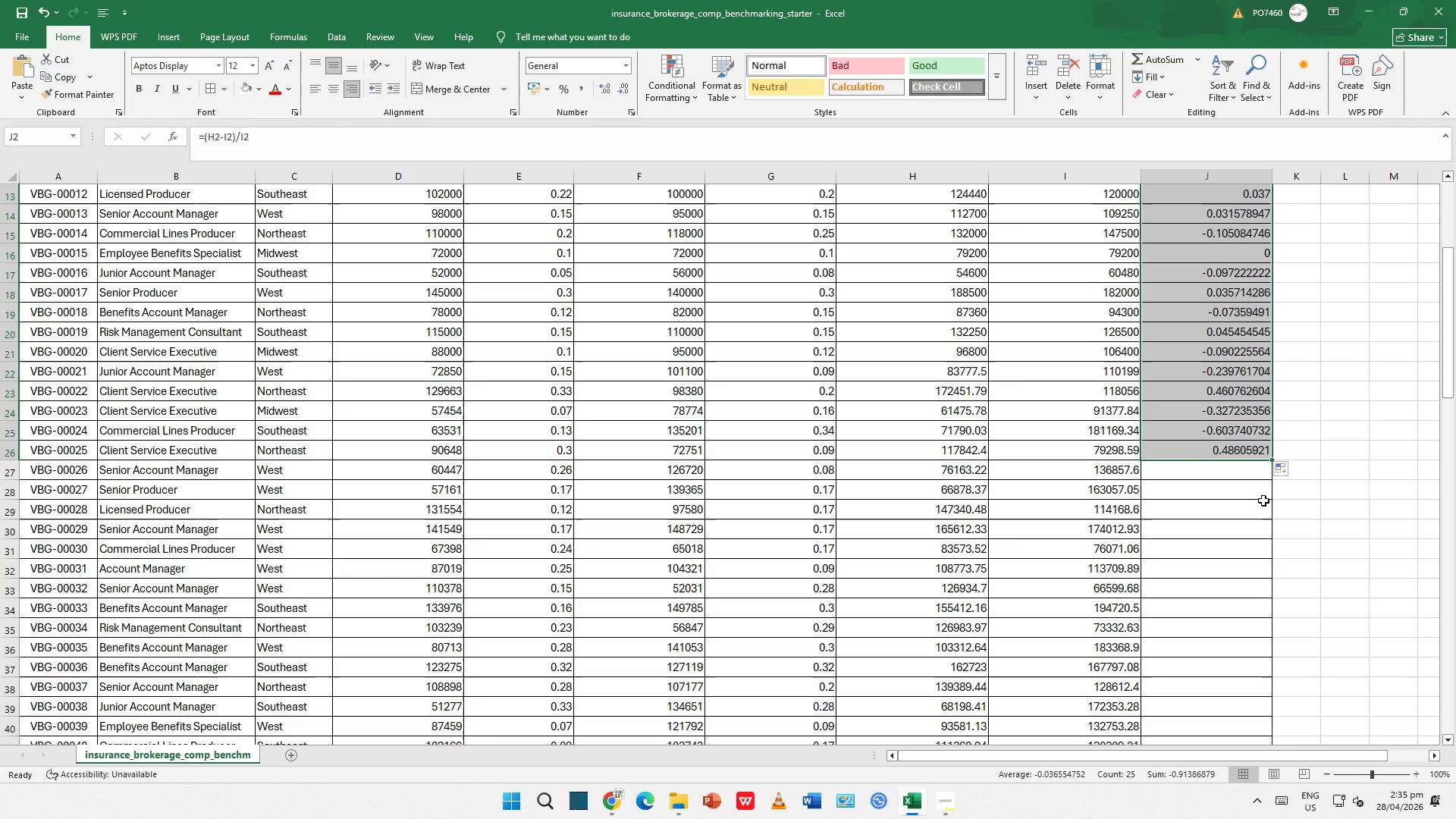 
scroll: coordinate [1263, 484], scroll_direction: up, amount: 4.0
 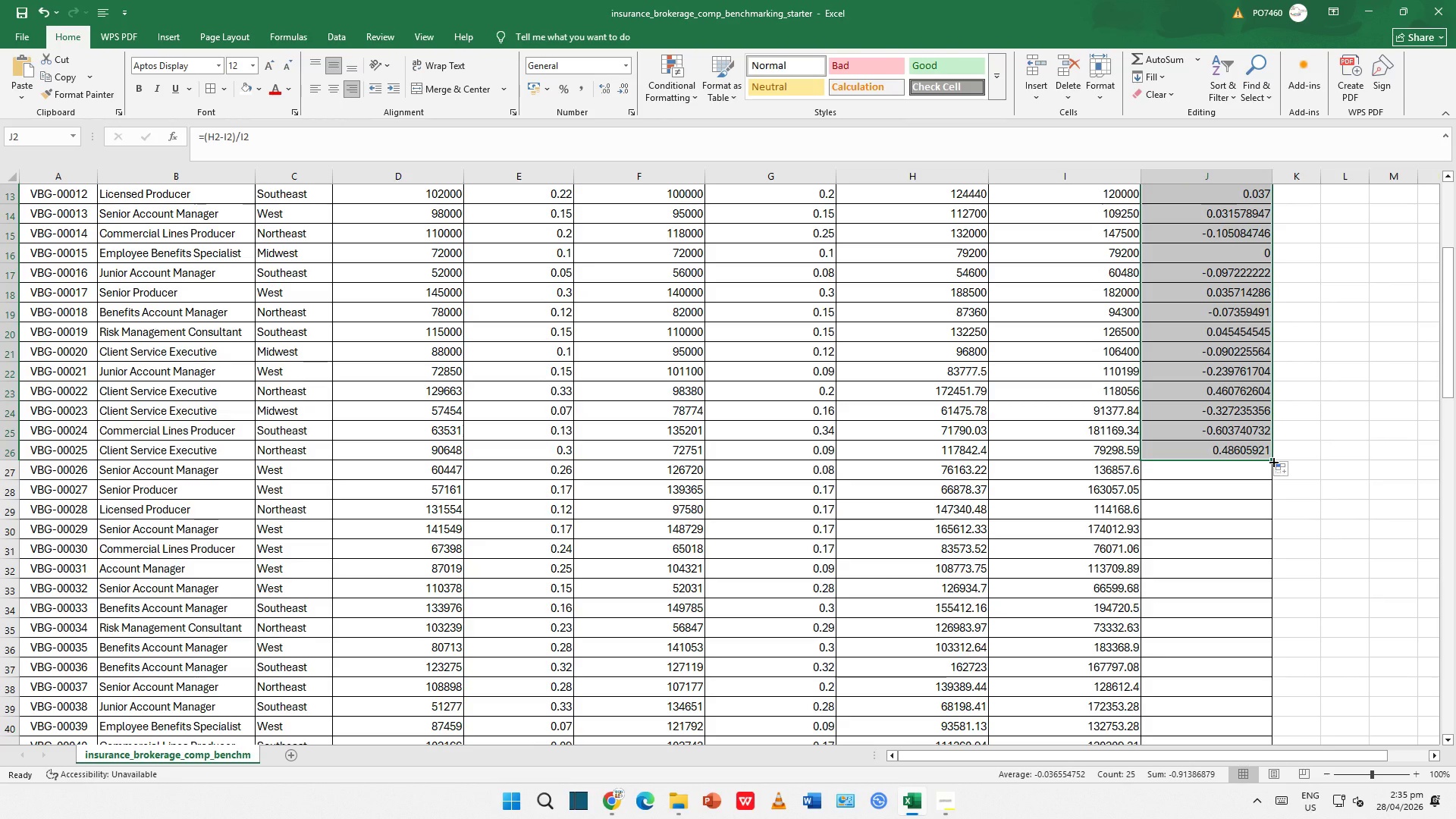 
left_click_drag(start_coordinate=[1272, 461], to_coordinate=[1255, 673])
 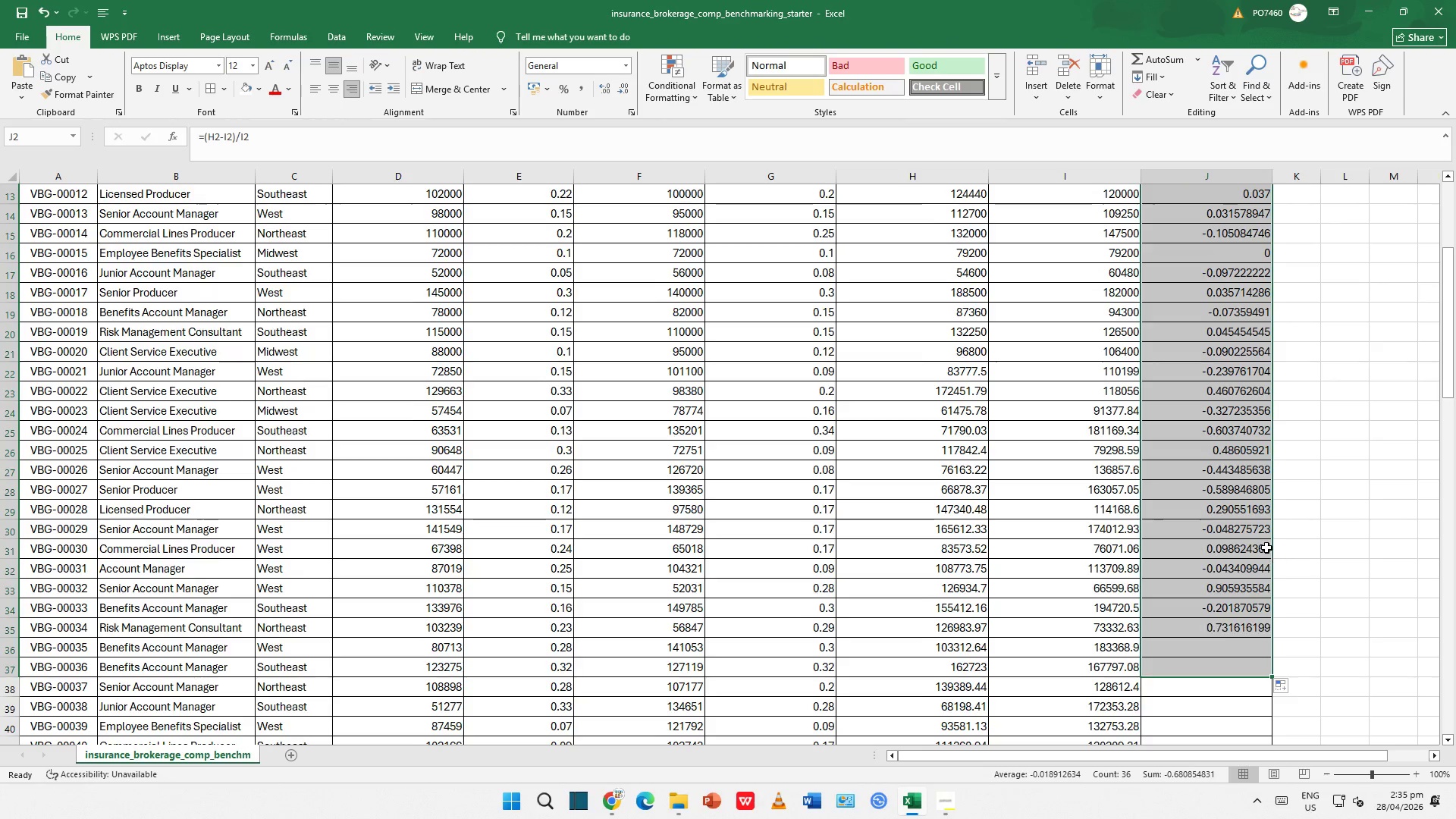 
scroll: coordinate [1274, 522], scroll_direction: down, amount: 3.0
 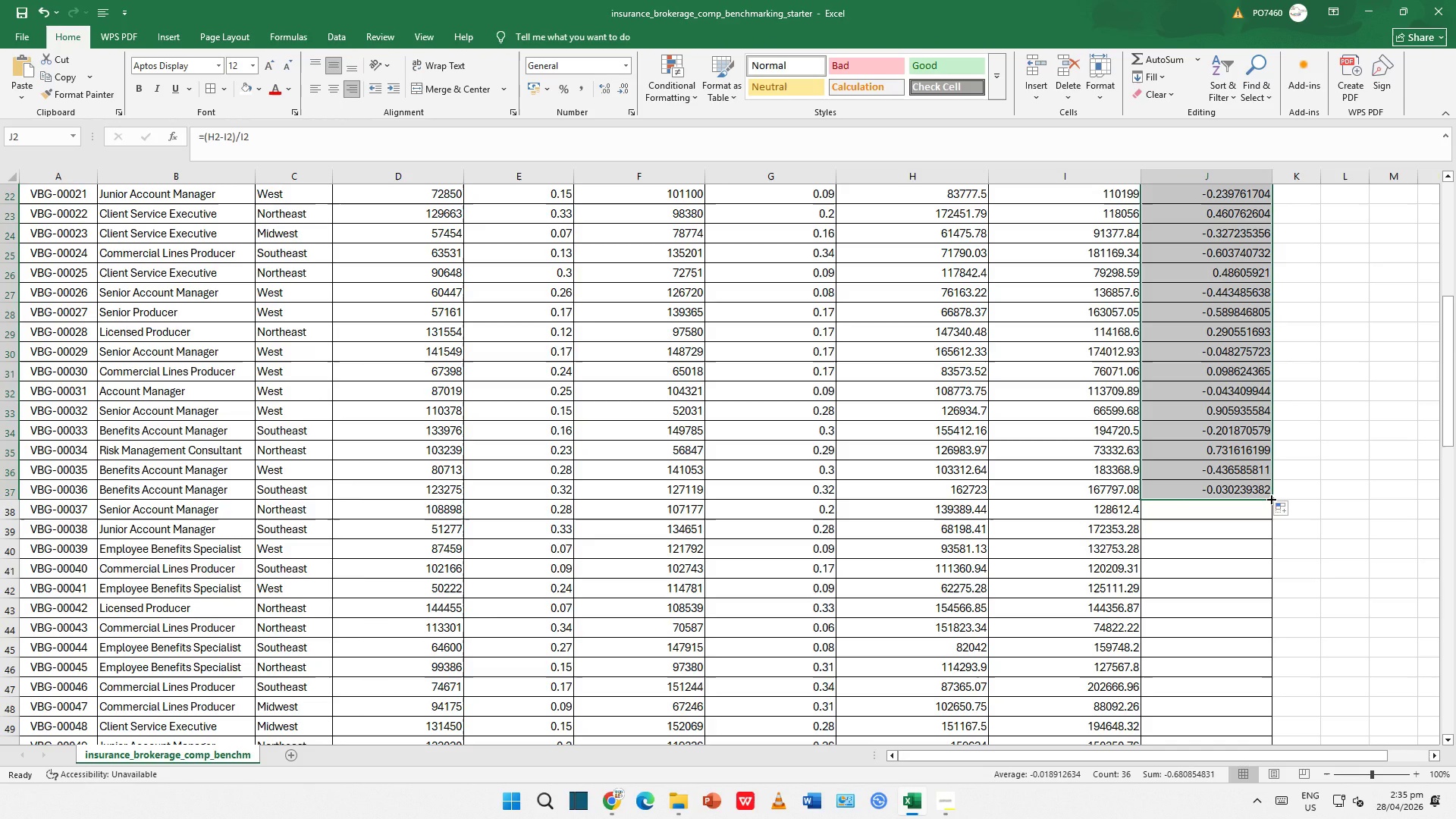 
left_click_drag(start_coordinate=[1270, 498], to_coordinate=[1216, 674])
 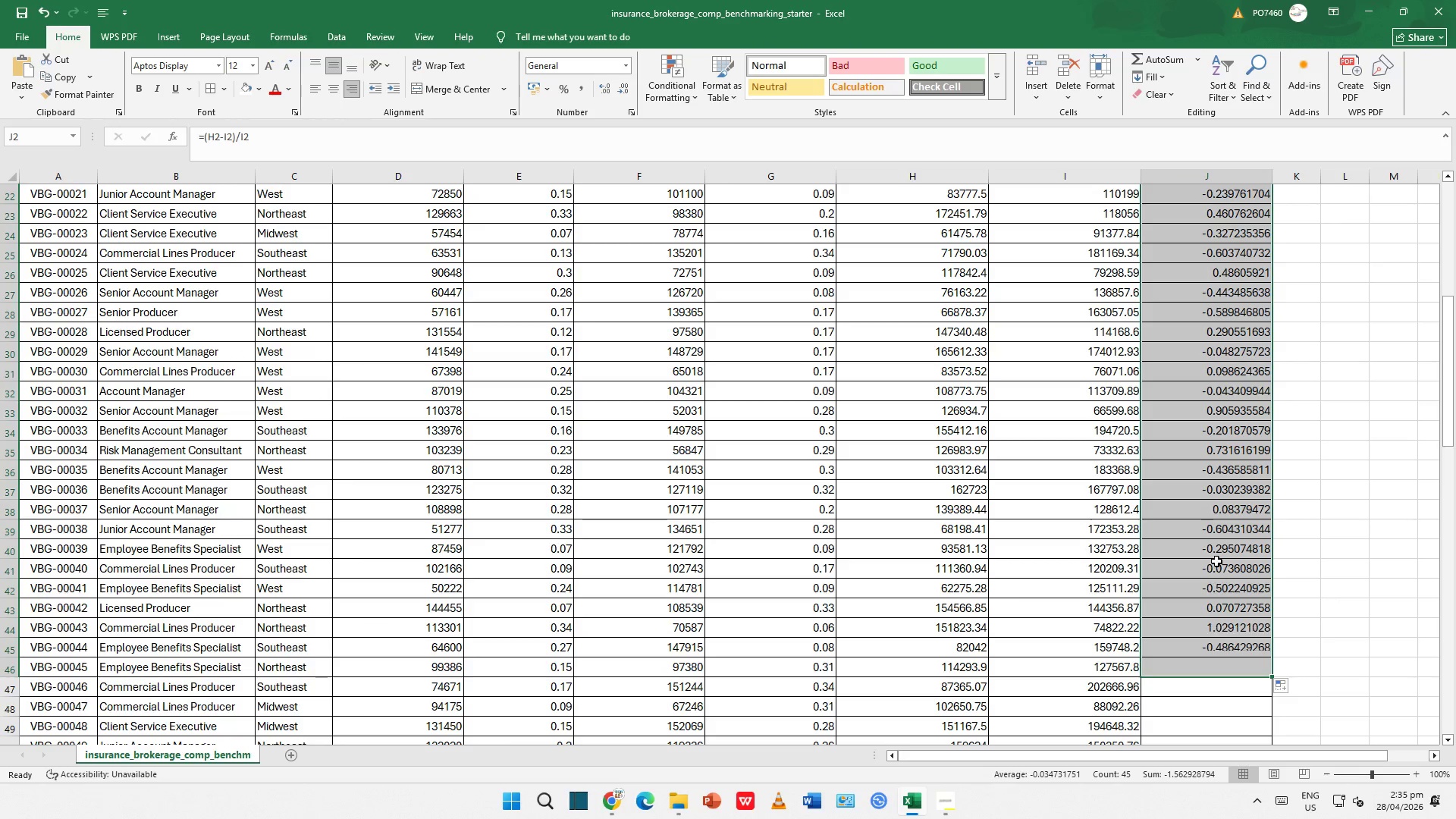 
scroll: coordinate [1216, 561], scroll_direction: down, amount: 2.0
 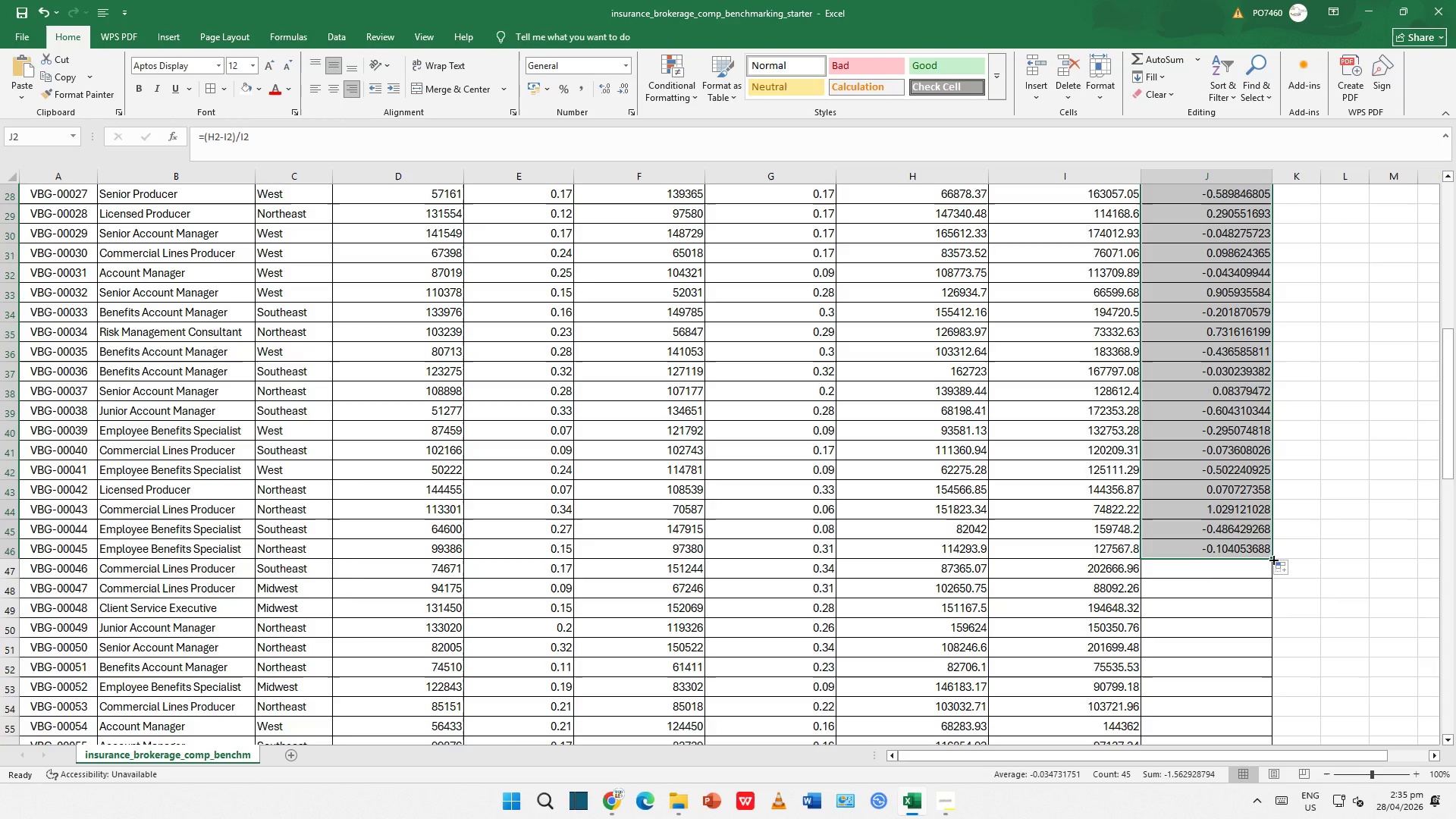 
left_click_drag(start_coordinate=[1272, 559], to_coordinate=[1240, 715])
 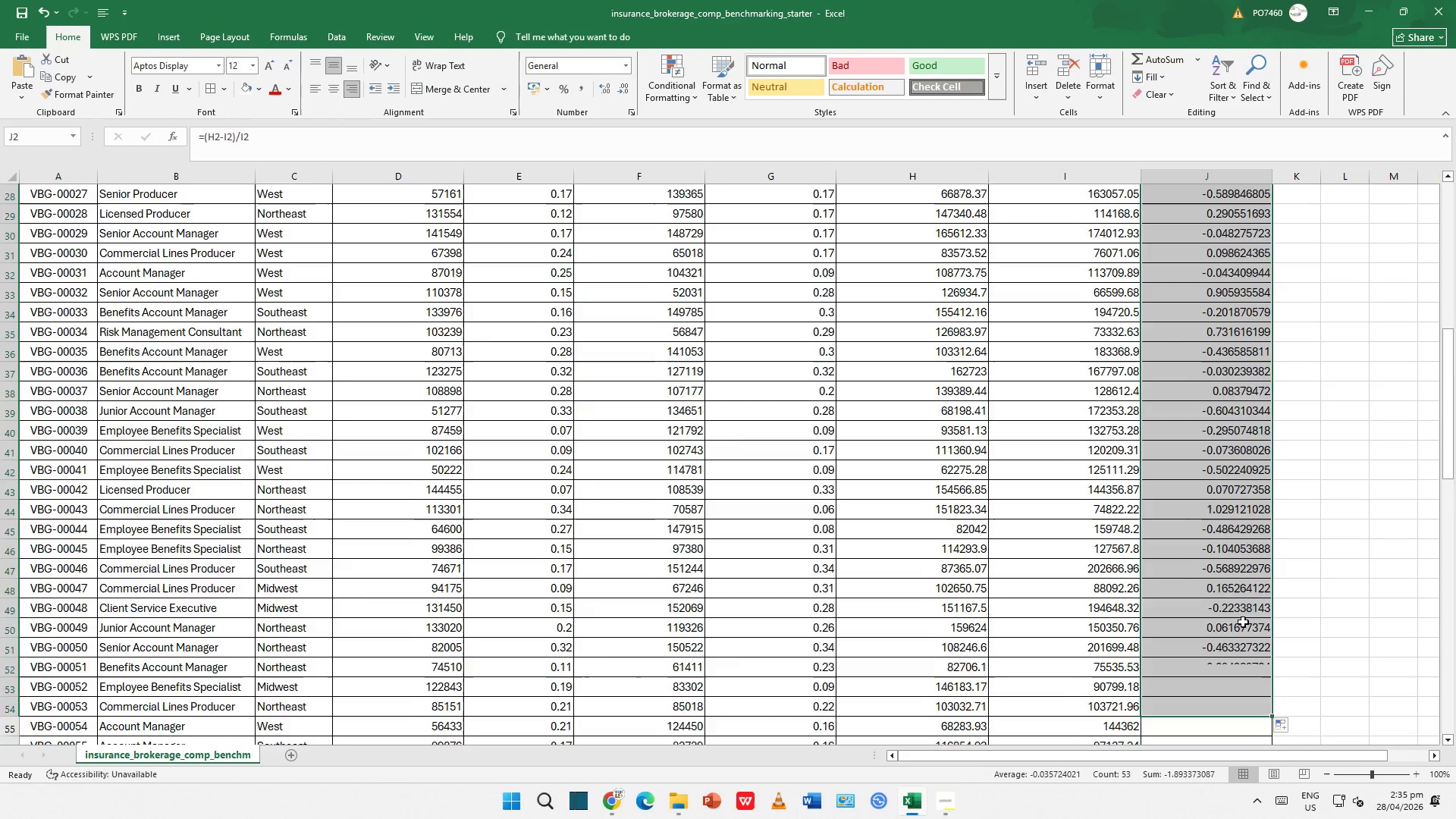 
scroll: coordinate [1248, 612], scroll_direction: down, amount: 4.0
 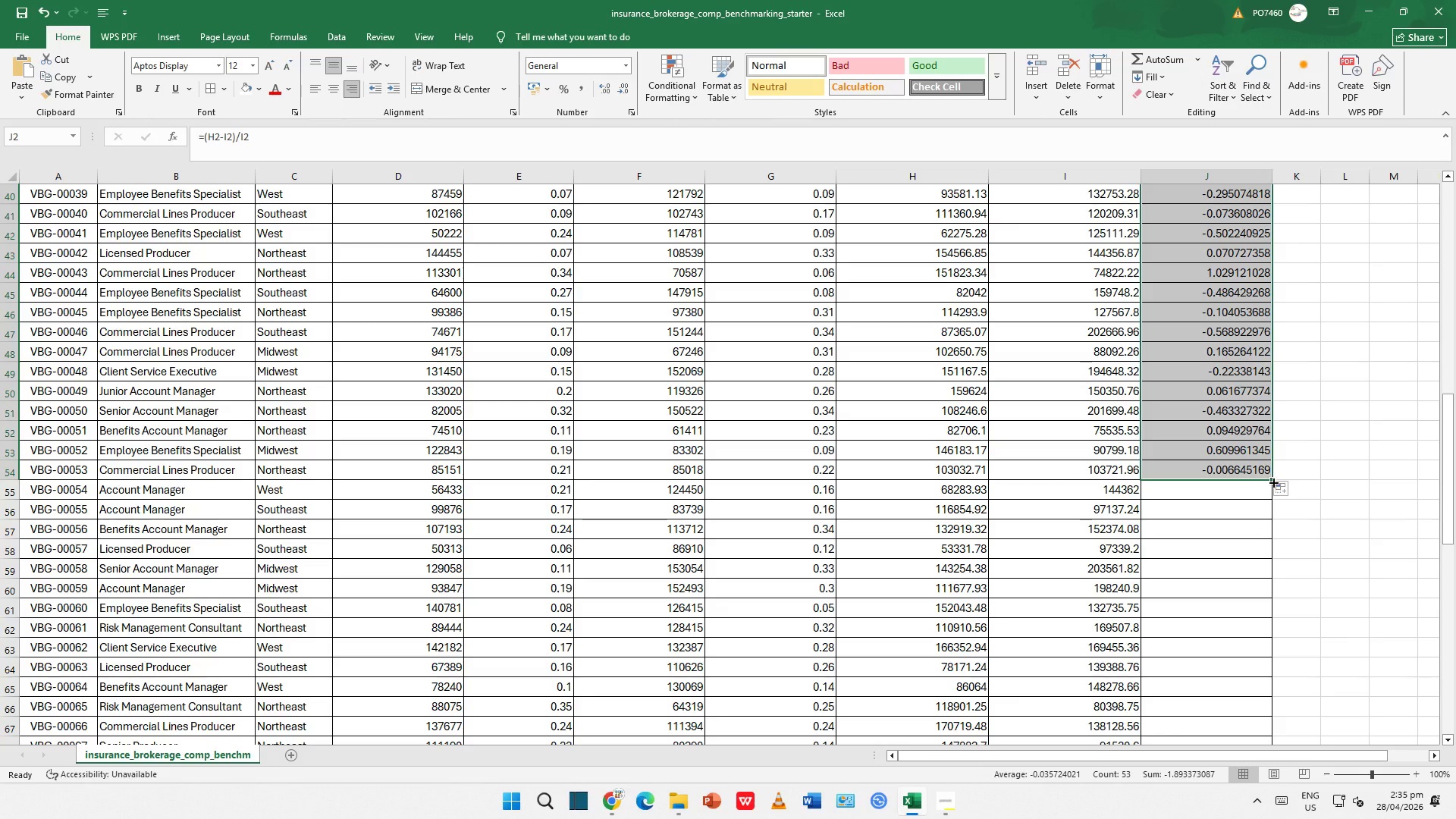 
left_click_drag(start_coordinate=[1272, 482], to_coordinate=[1251, 667])
 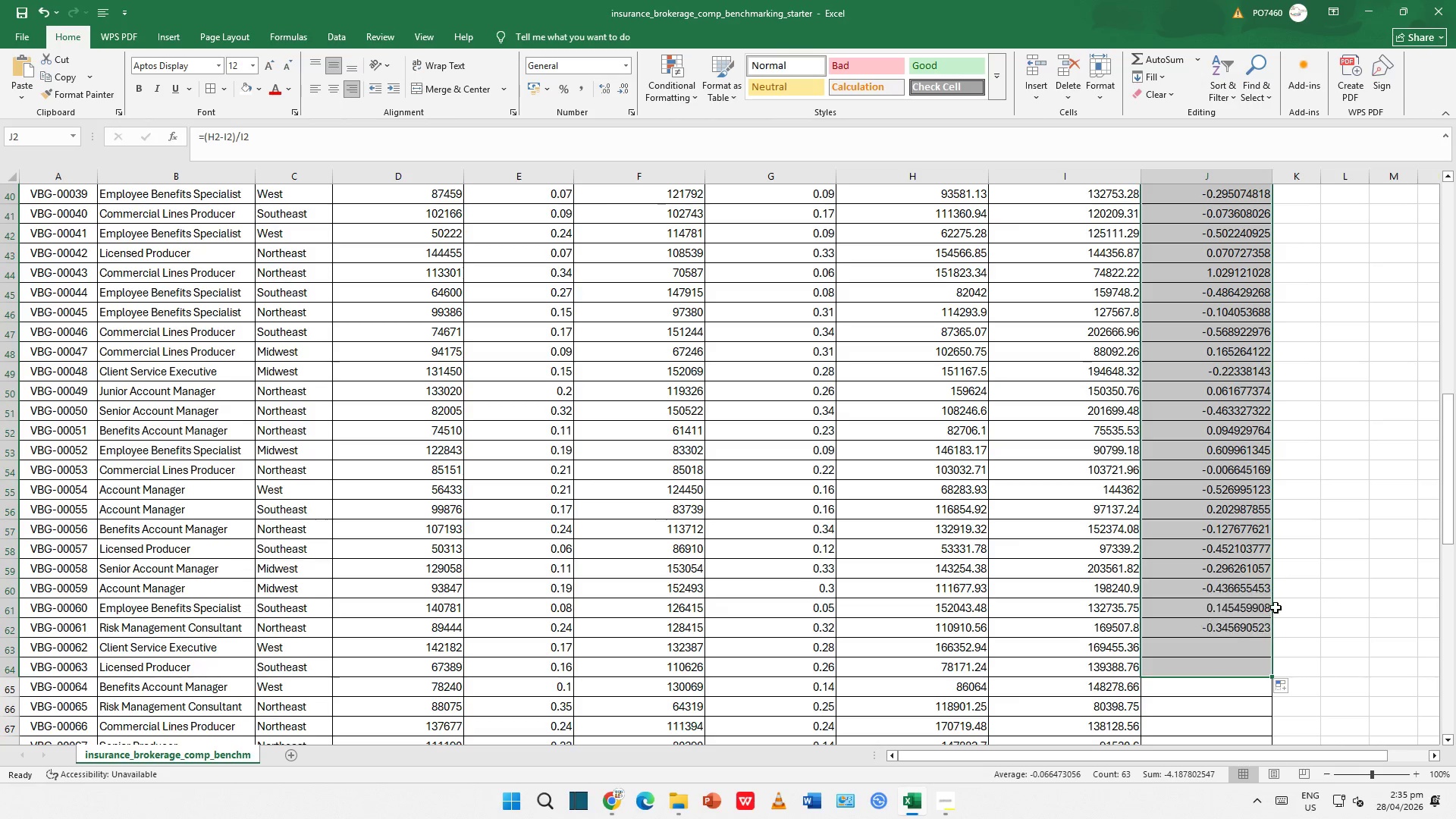 
scroll: coordinate [1276, 593], scroll_direction: down, amount: 4.0
 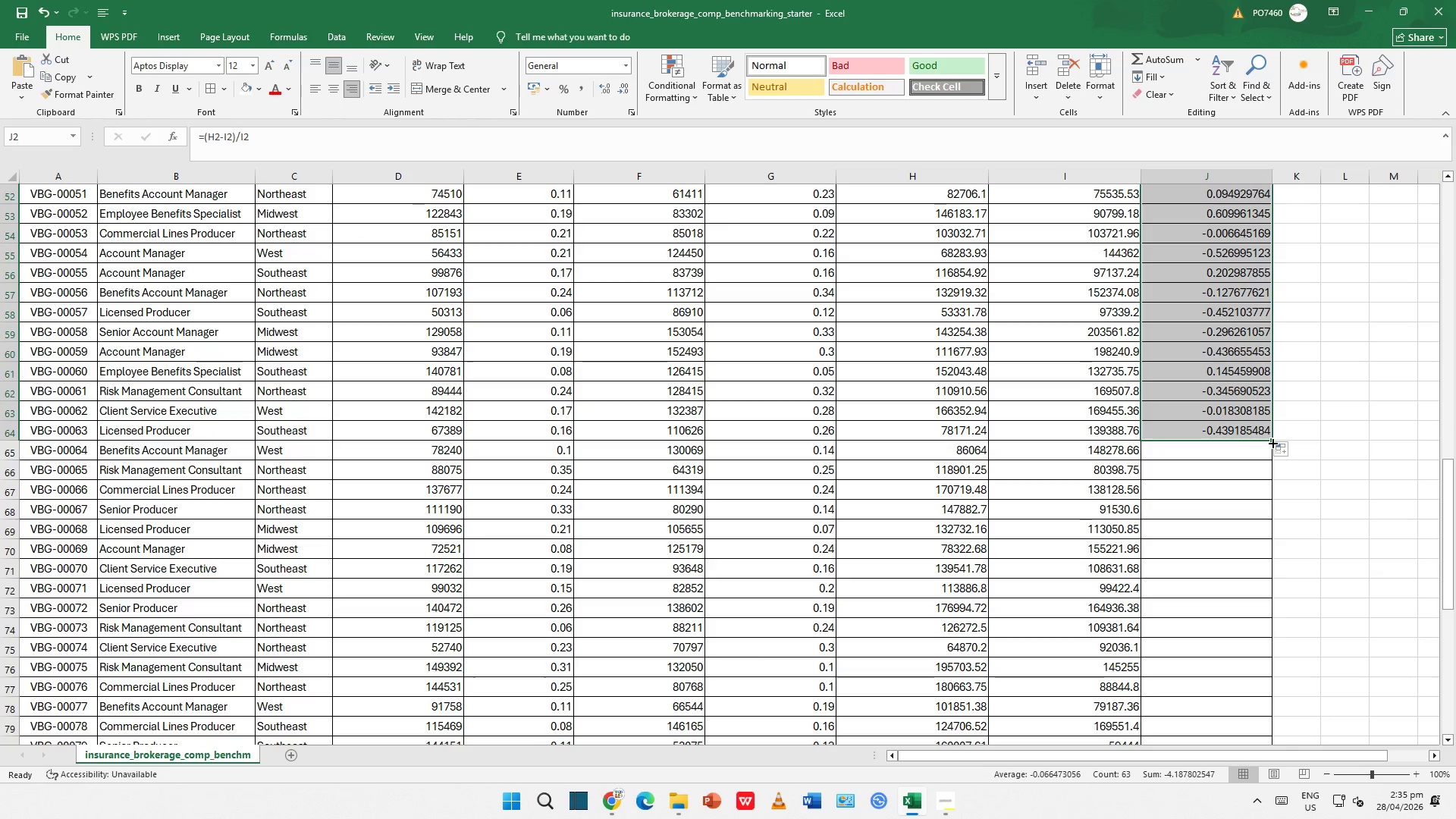 
left_click_drag(start_coordinate=[1272, 441], to_coordinate=[1243, 727])
 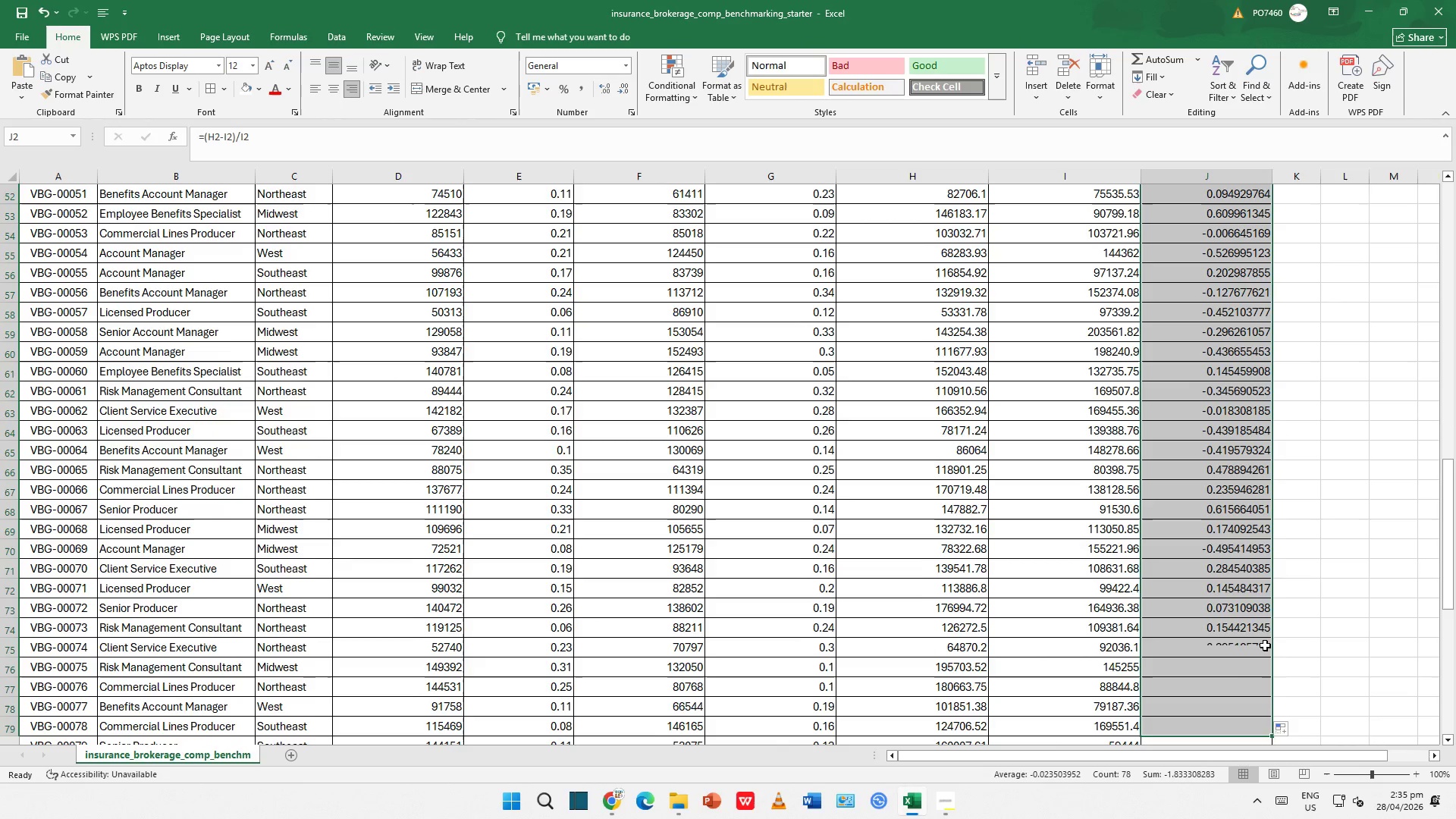 
scroll: coordinate [1285, 570], scroll_direction: down, amount: 3.0
 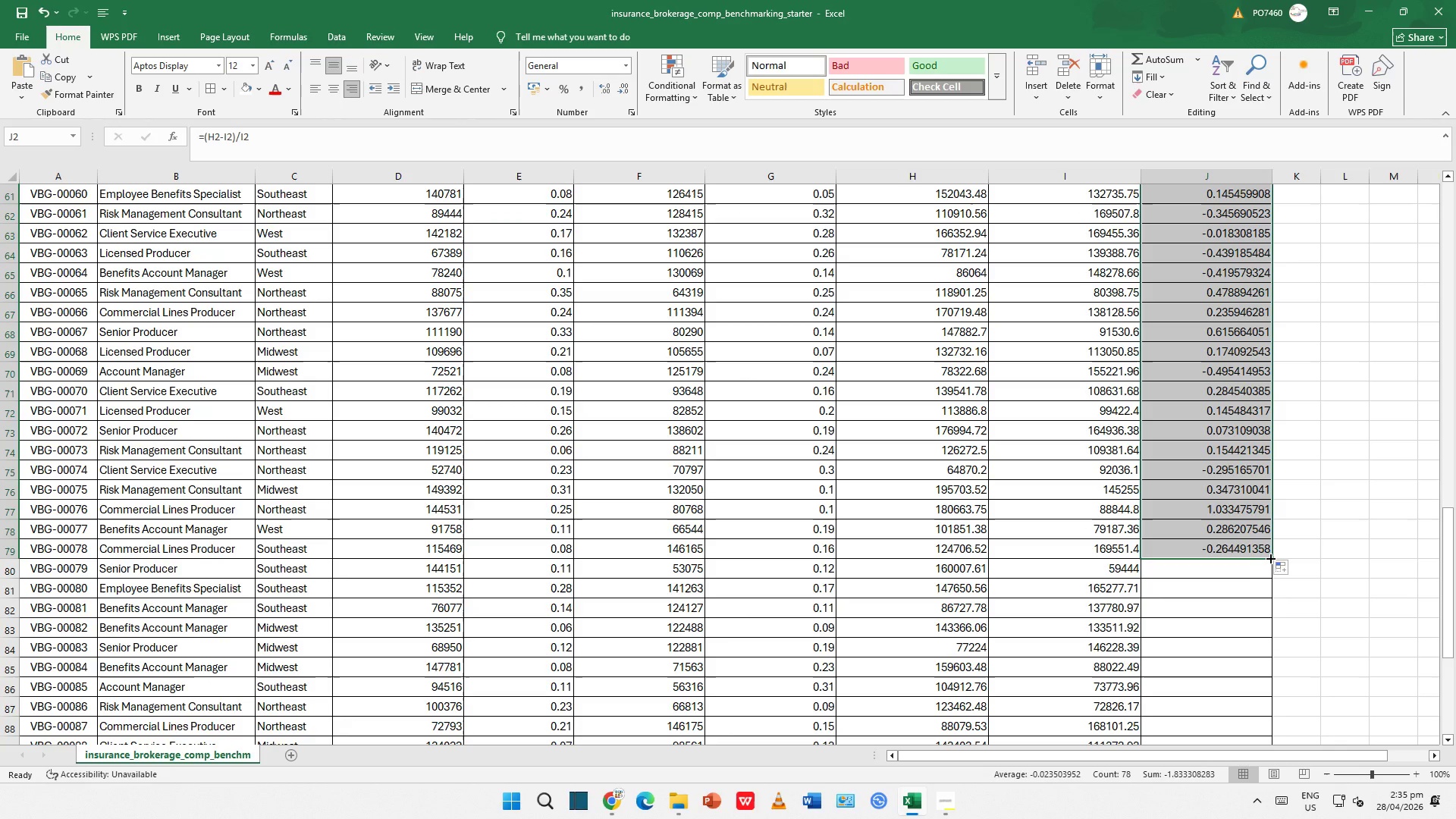 
left_click_drag(start_coordinate=[1270, 557], to_coordinate=[1250, 702])
 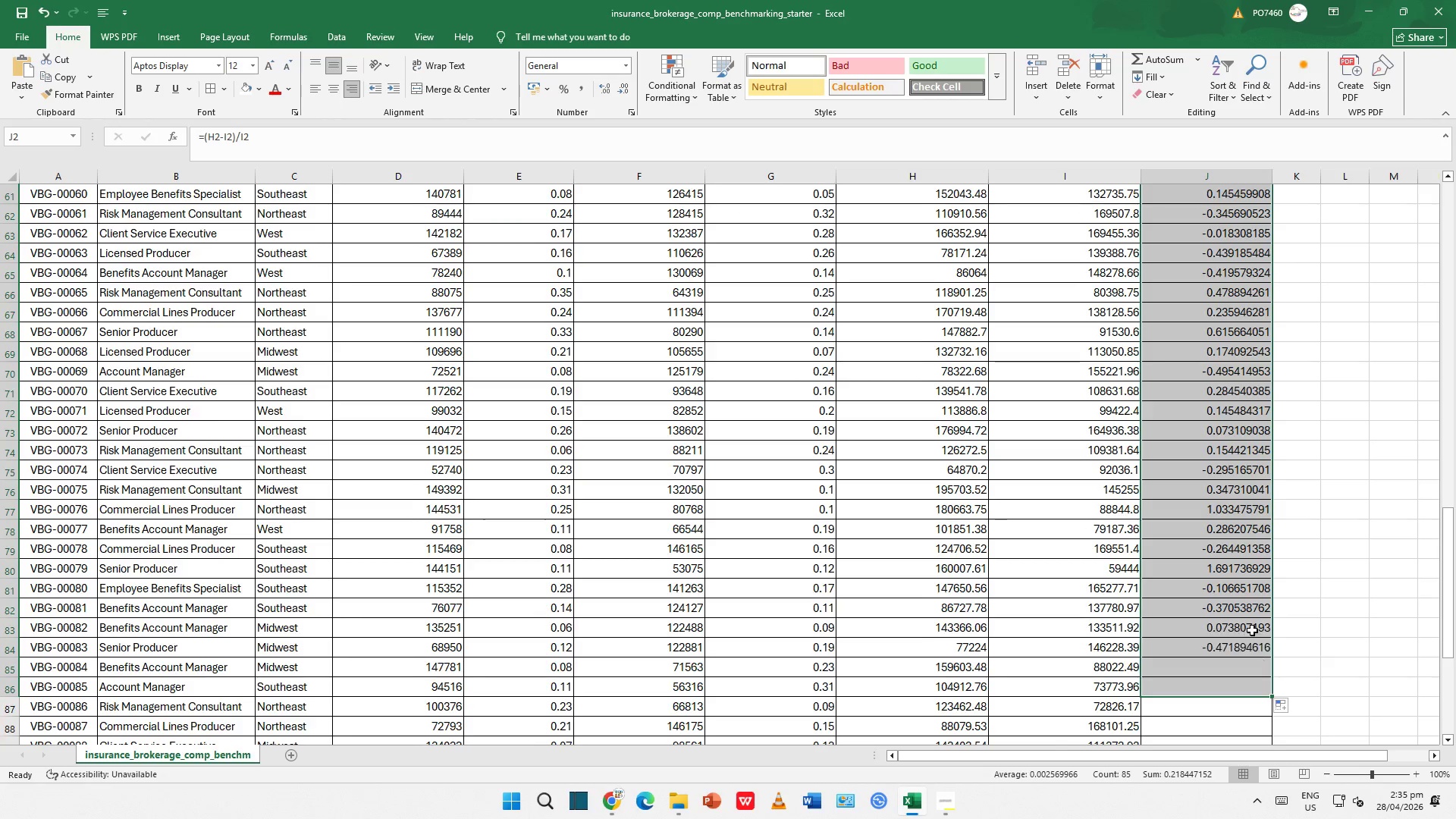 
scroll: coordinate [1259, 573], scroll_direction: down, amount: 6.0
 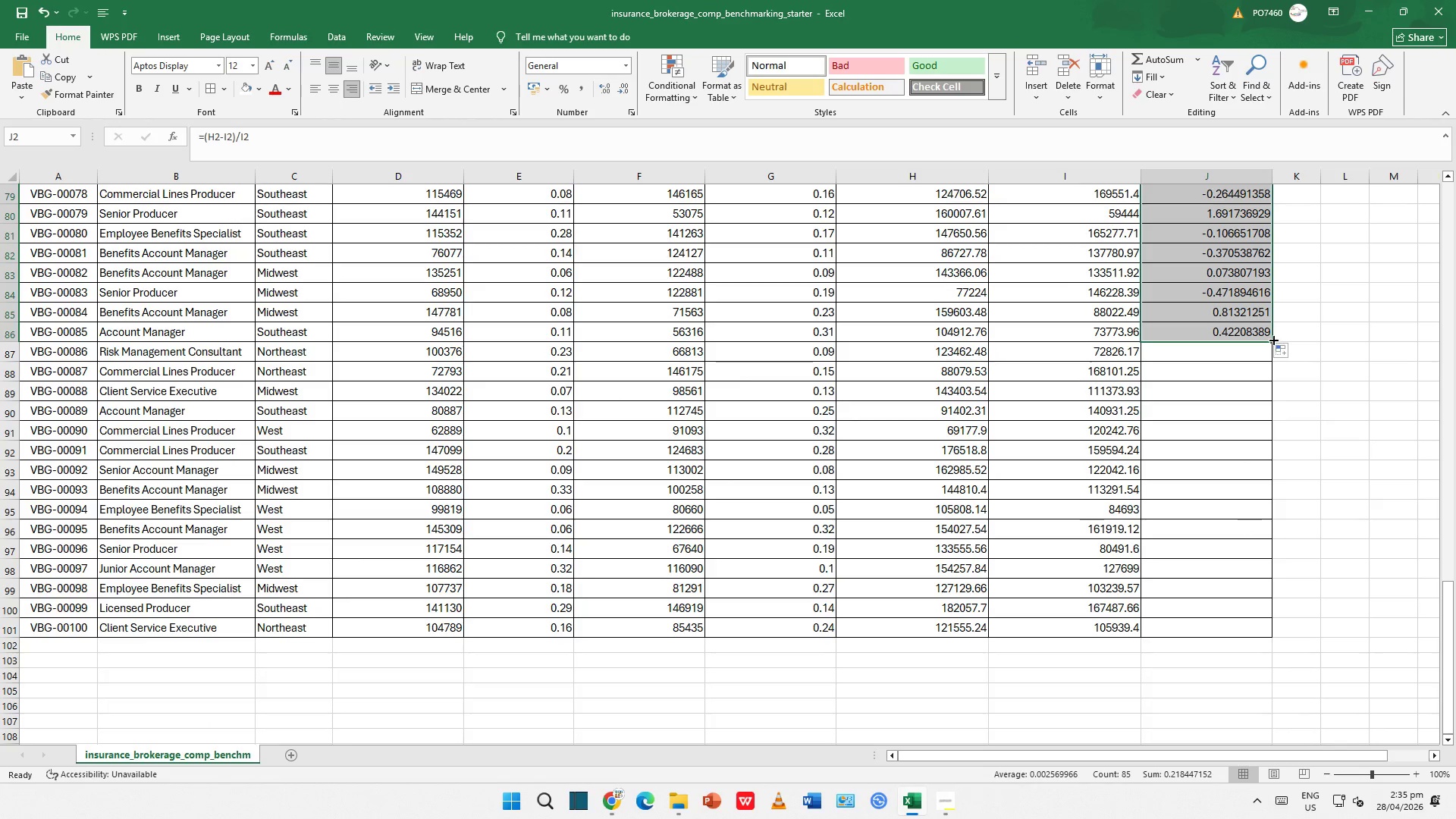 
left_click_drag(start_coordinate=[1272, 339], to_coordinate=[1245, 634])
 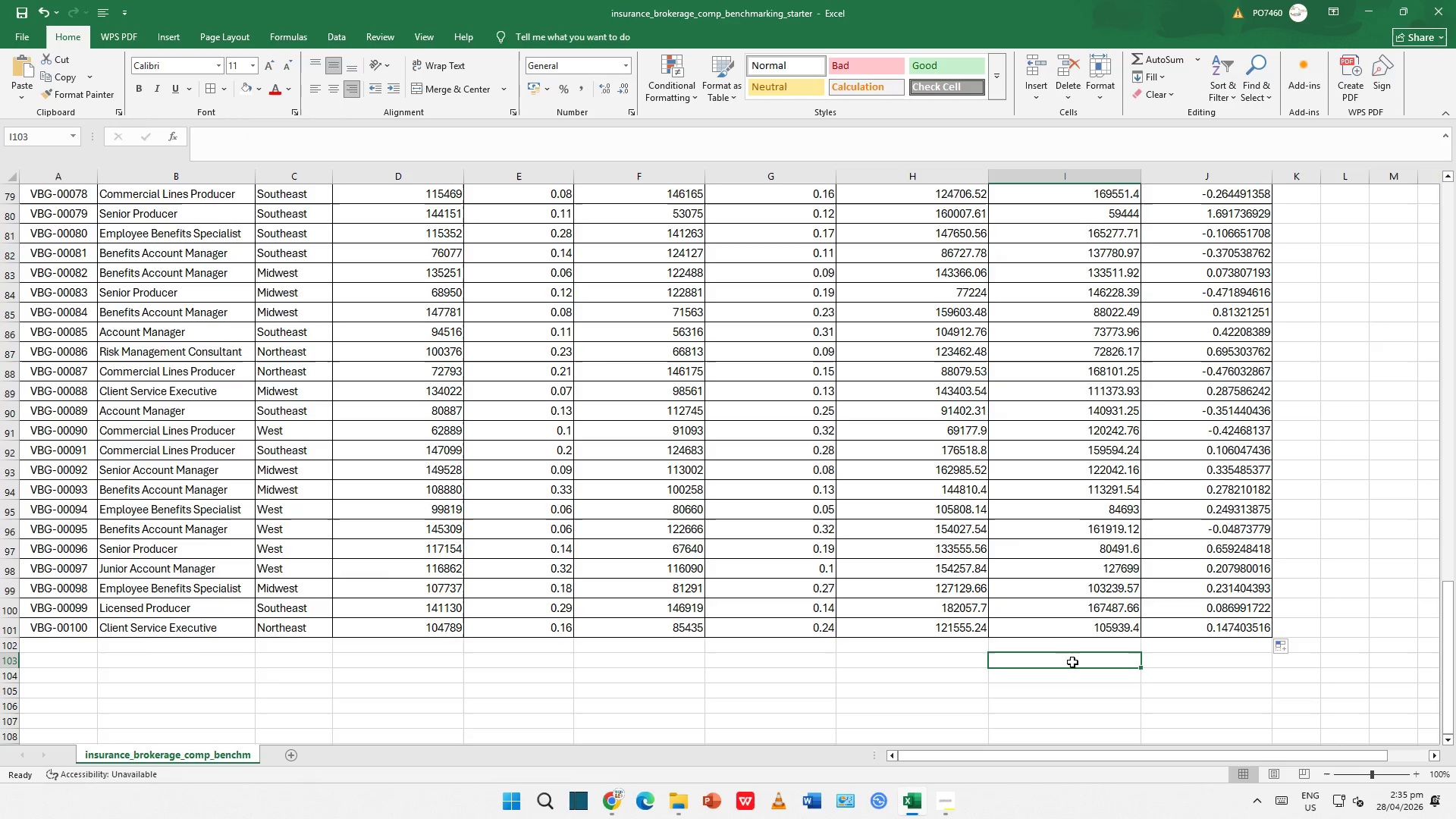 
double_click([1067, 637])
 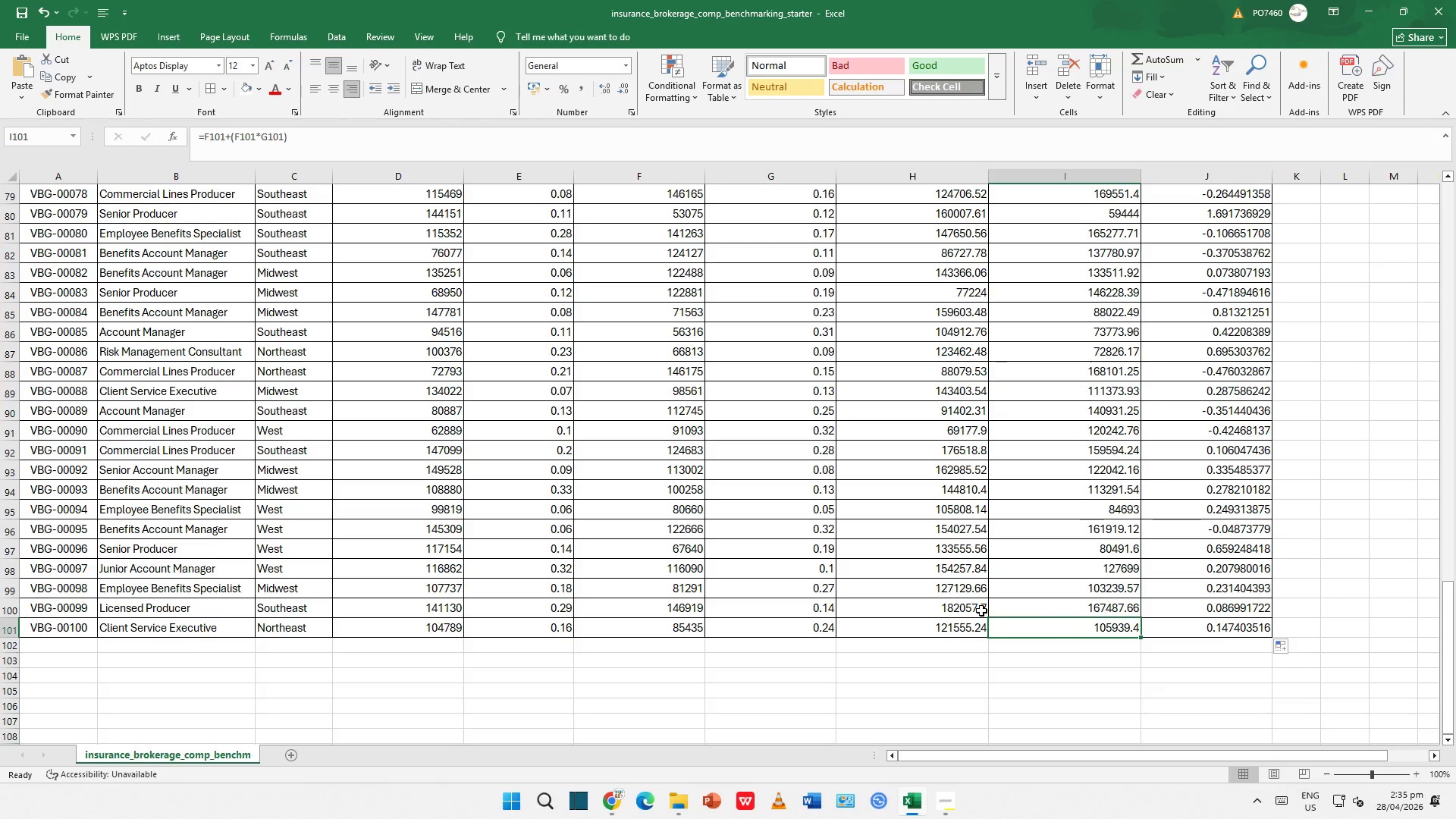 
left_click([980, 610])
 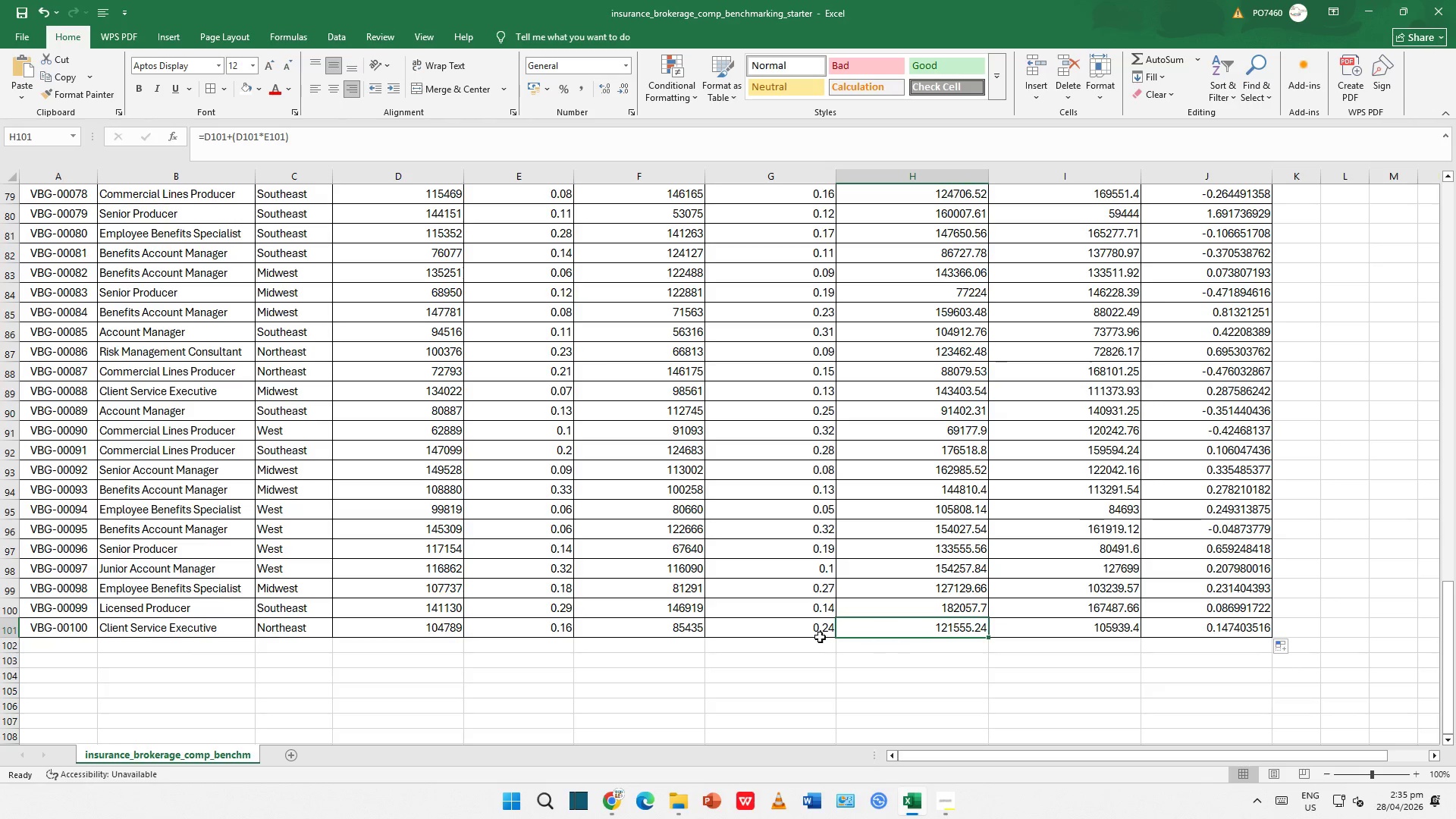 
left_click([786, 630])
 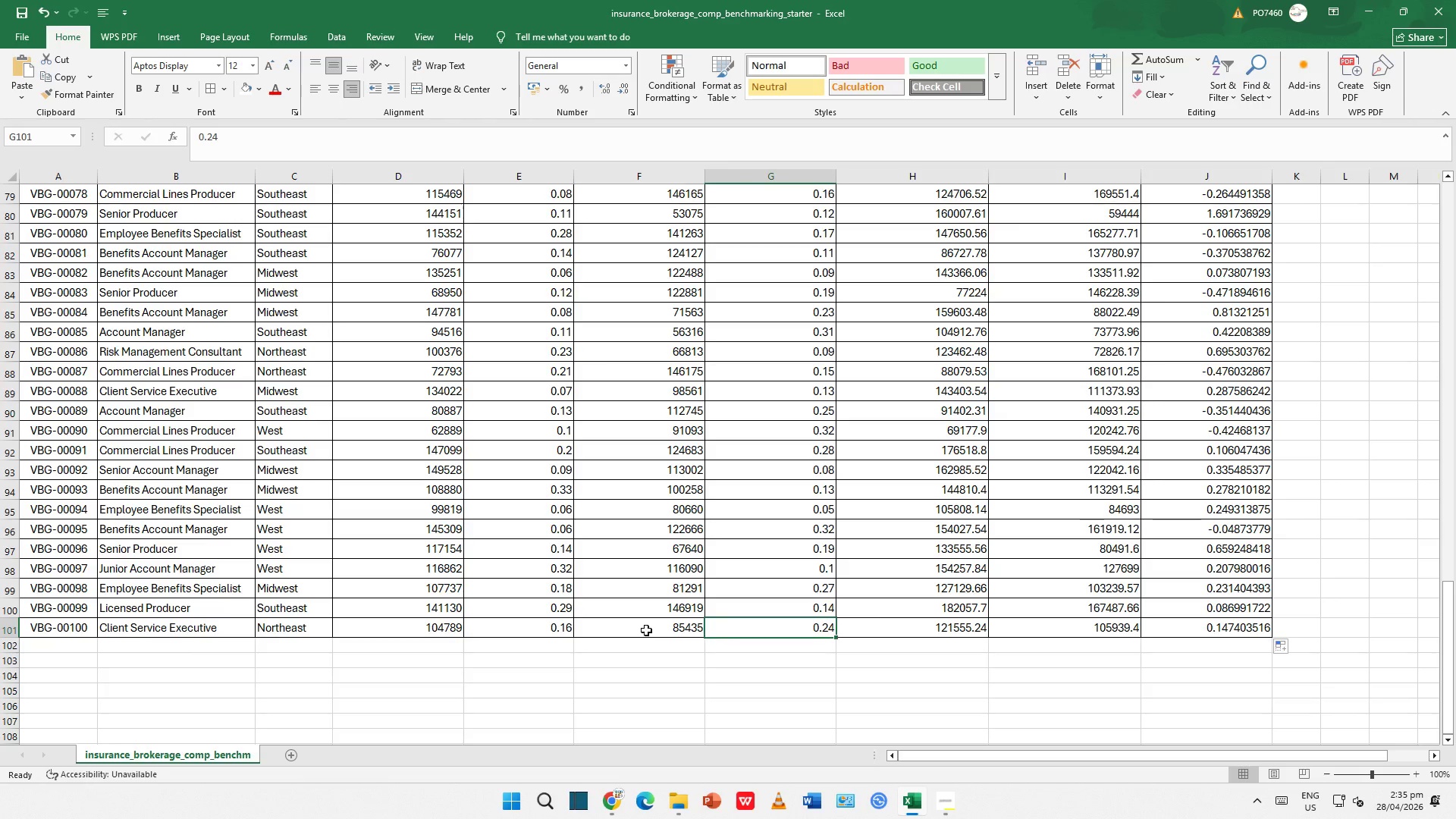 
left_click([639, 629])
 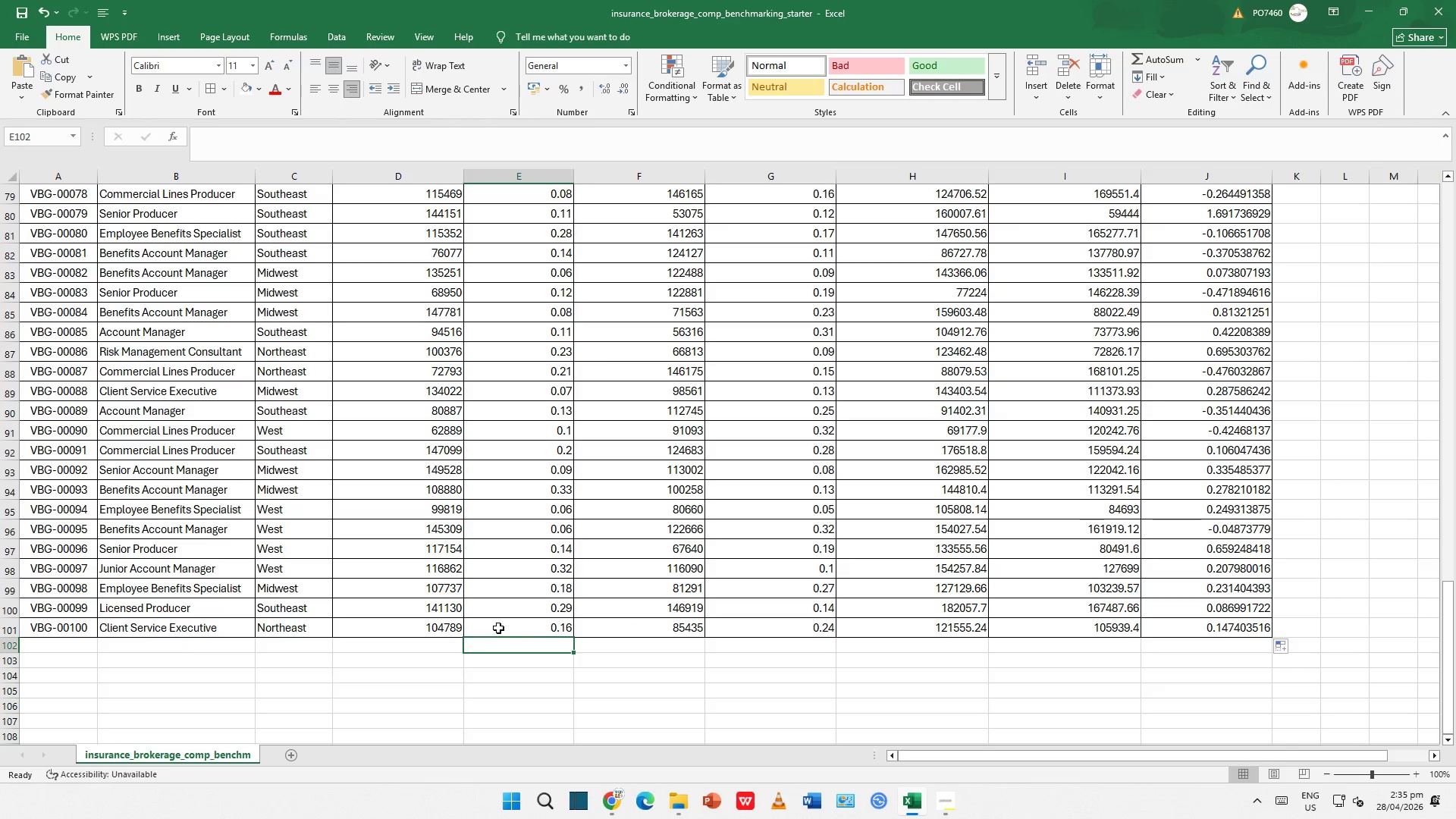 
double_click([452, 627])
 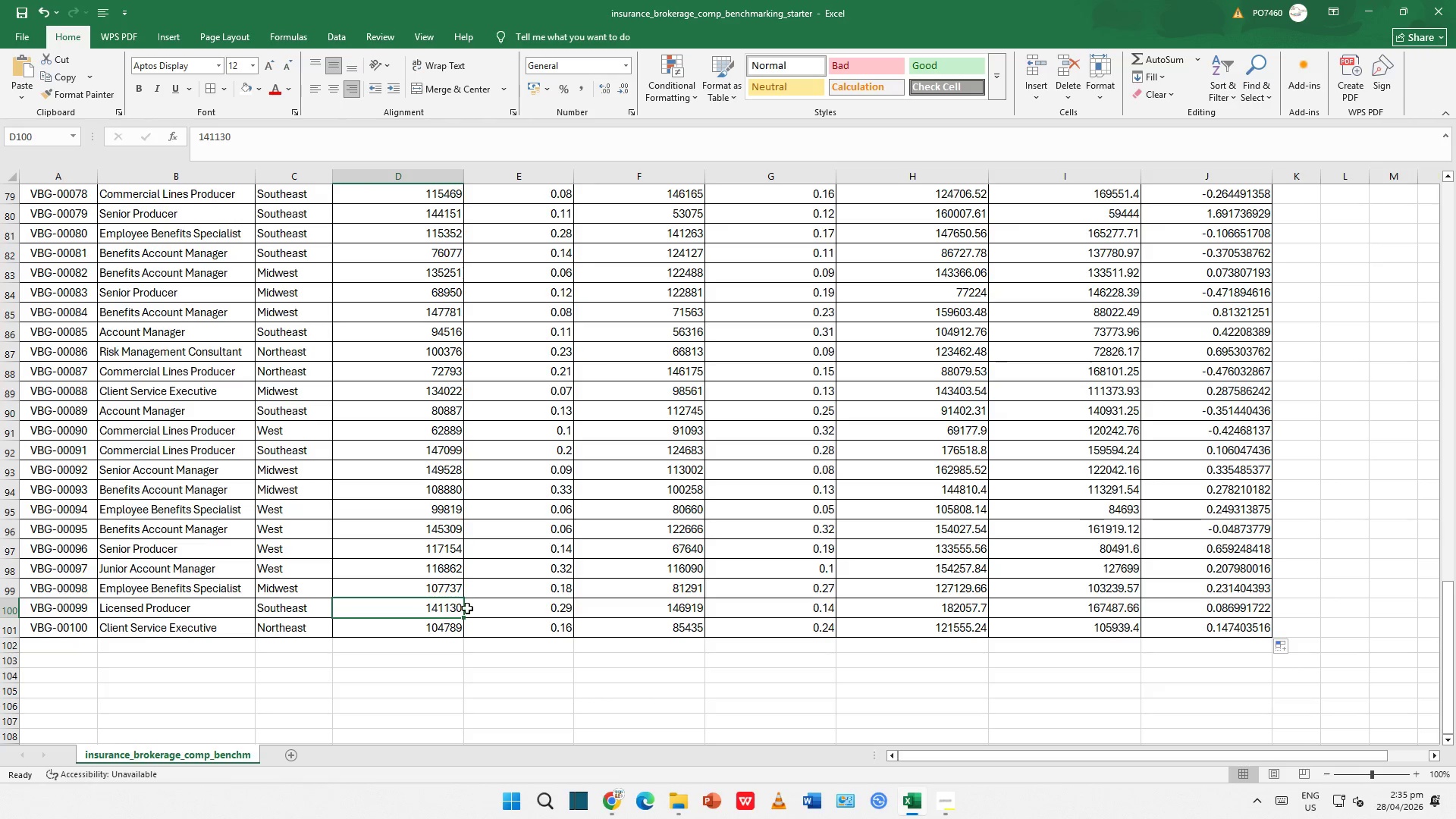 
double_click([482, 611])
 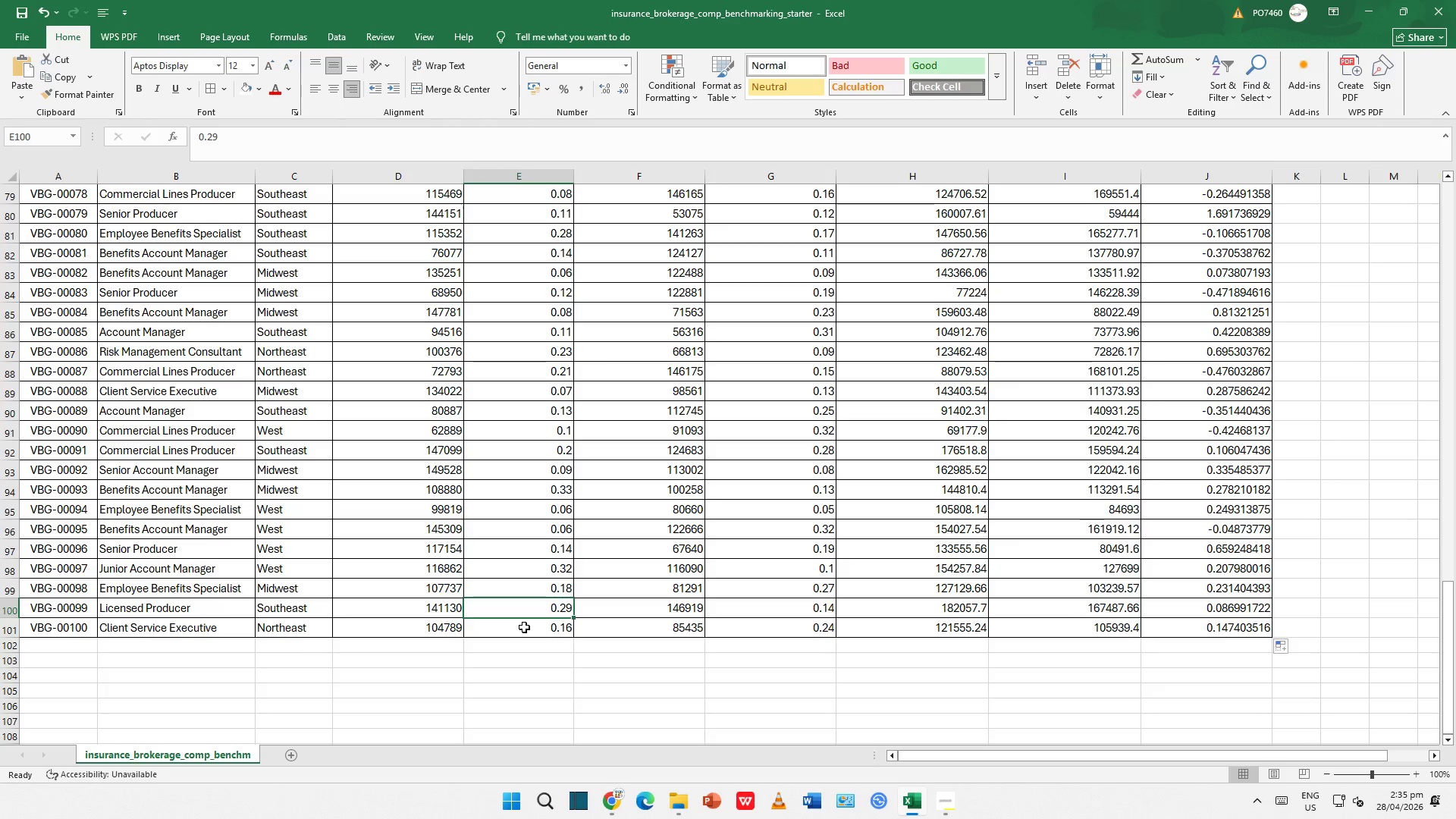 
triple_click([525, 627])
 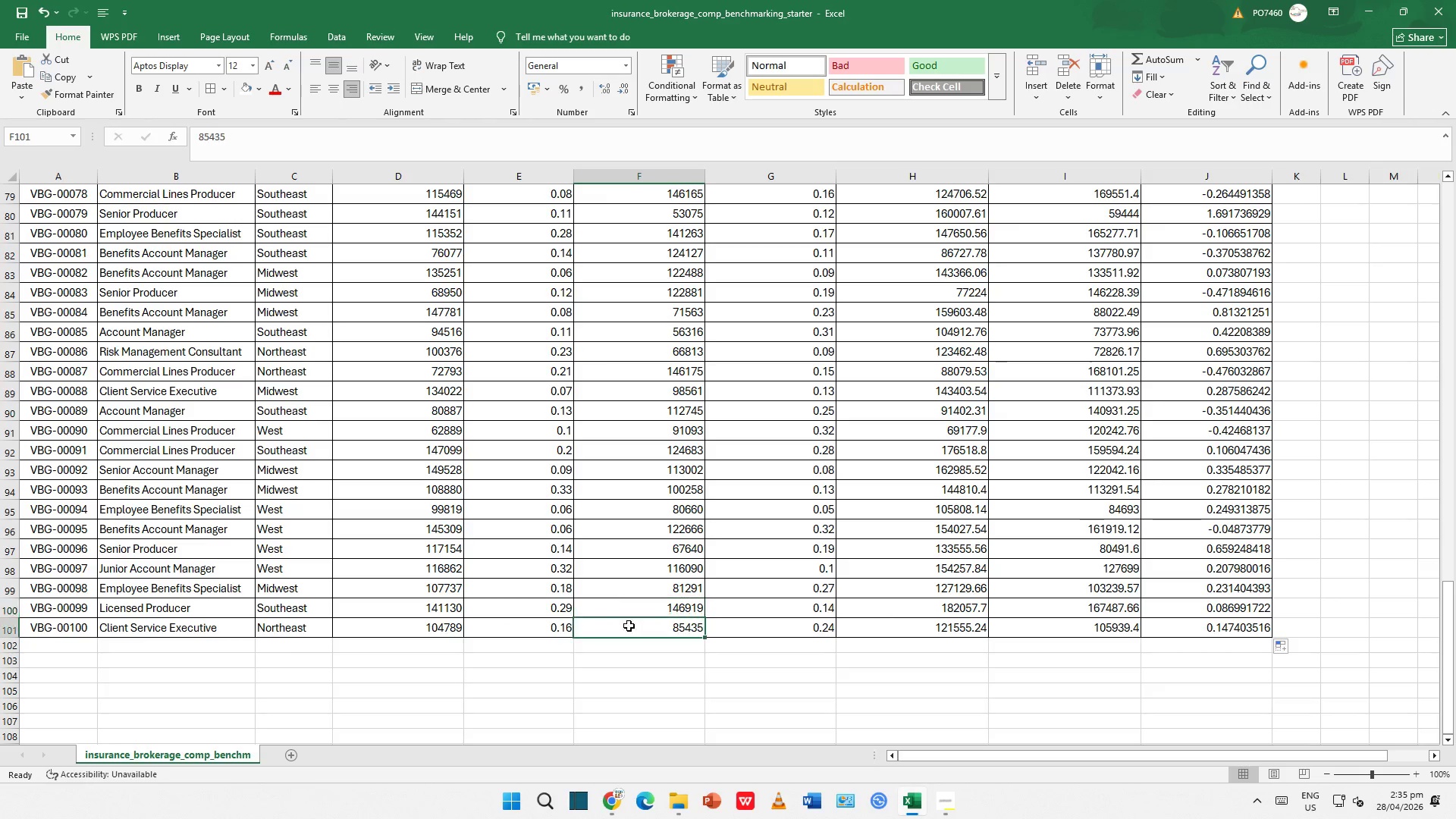 
left_click_drag(start_coordinate=[739, 618], to_coordinate=[748, 620])
 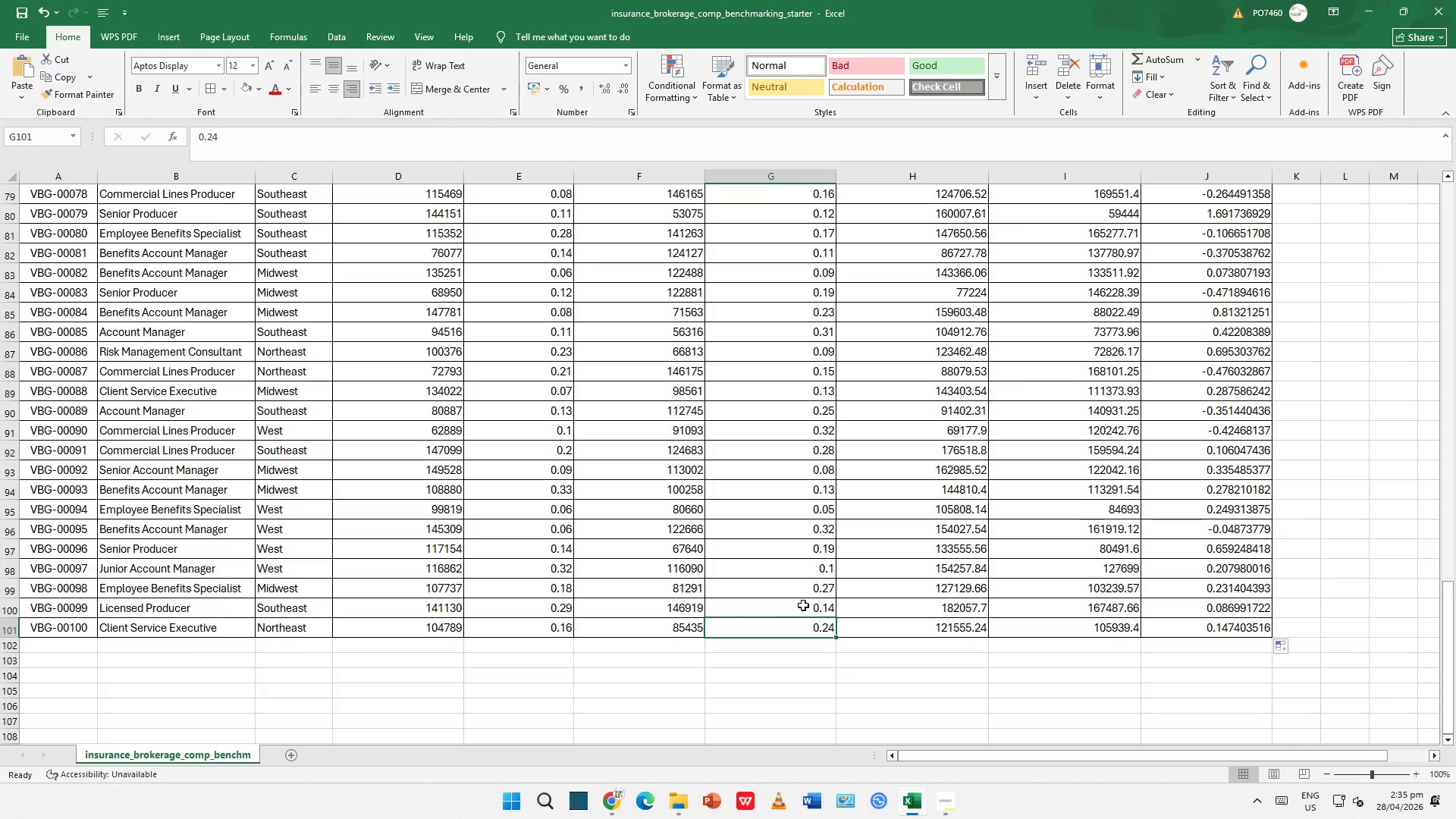 
left_click([803, 605])
 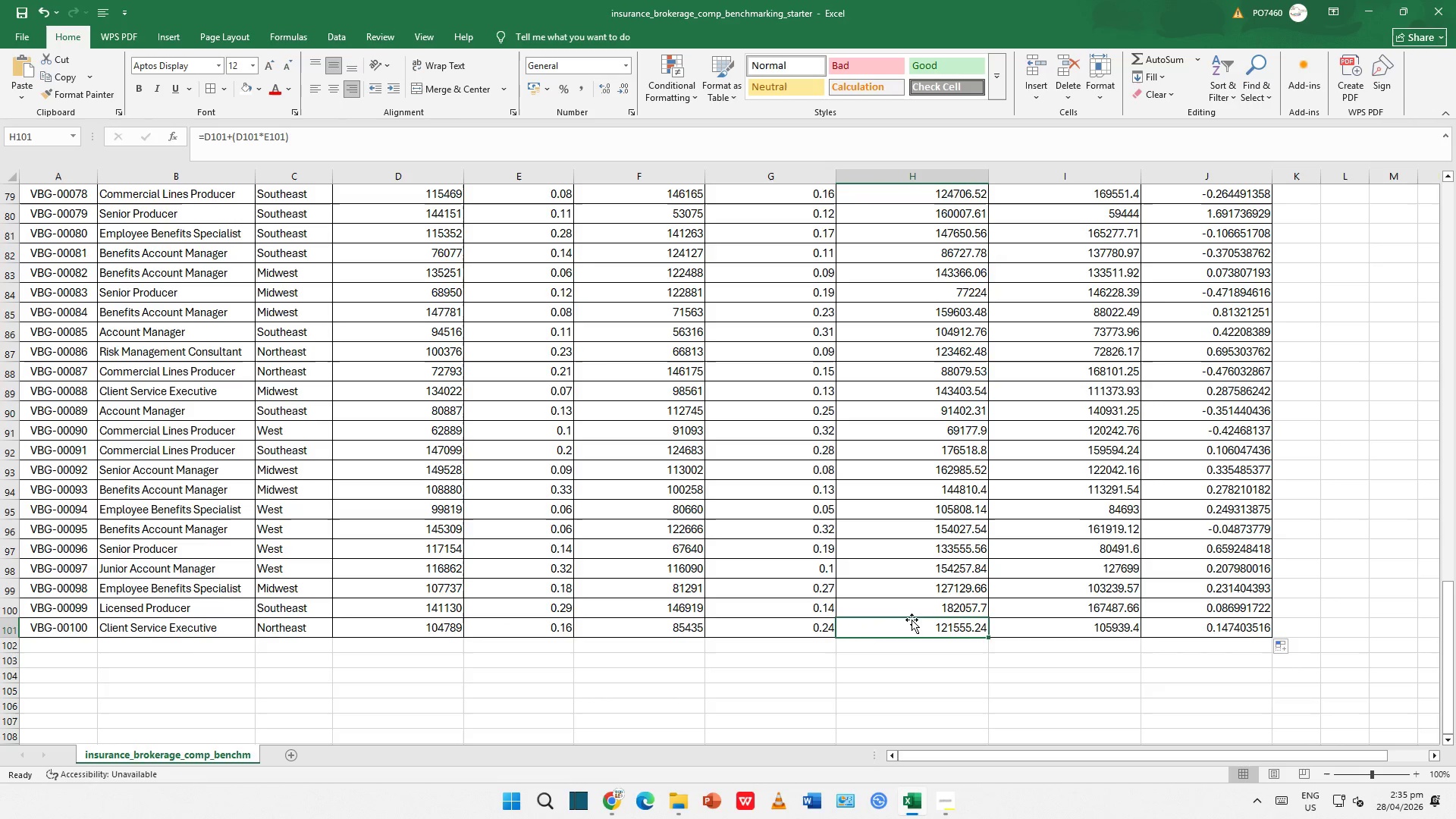 
left_click_drag(start_coordinate=[916, 621], to_coordinate=[924, 620])
 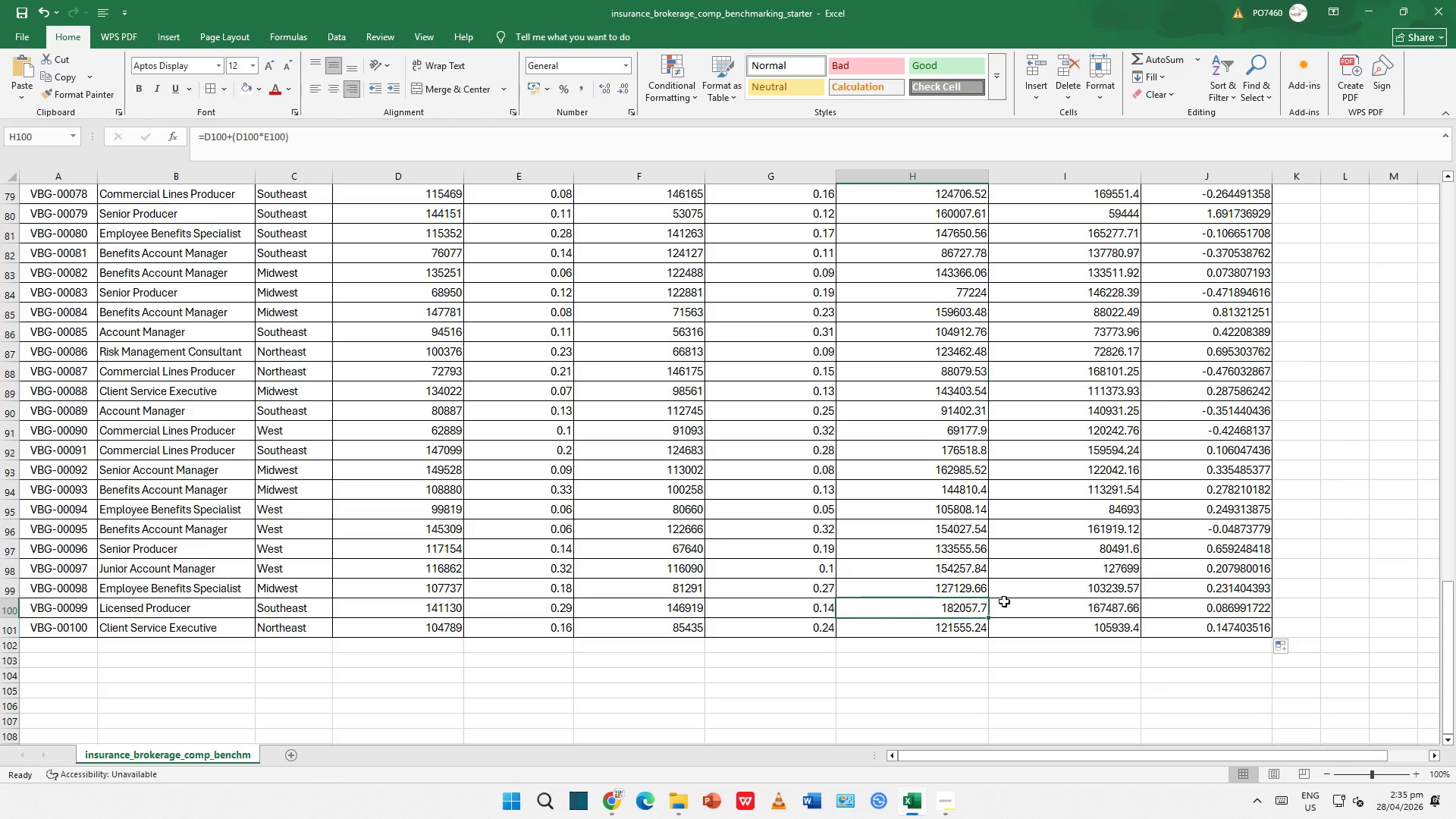 
triple_click([1033, 601])
 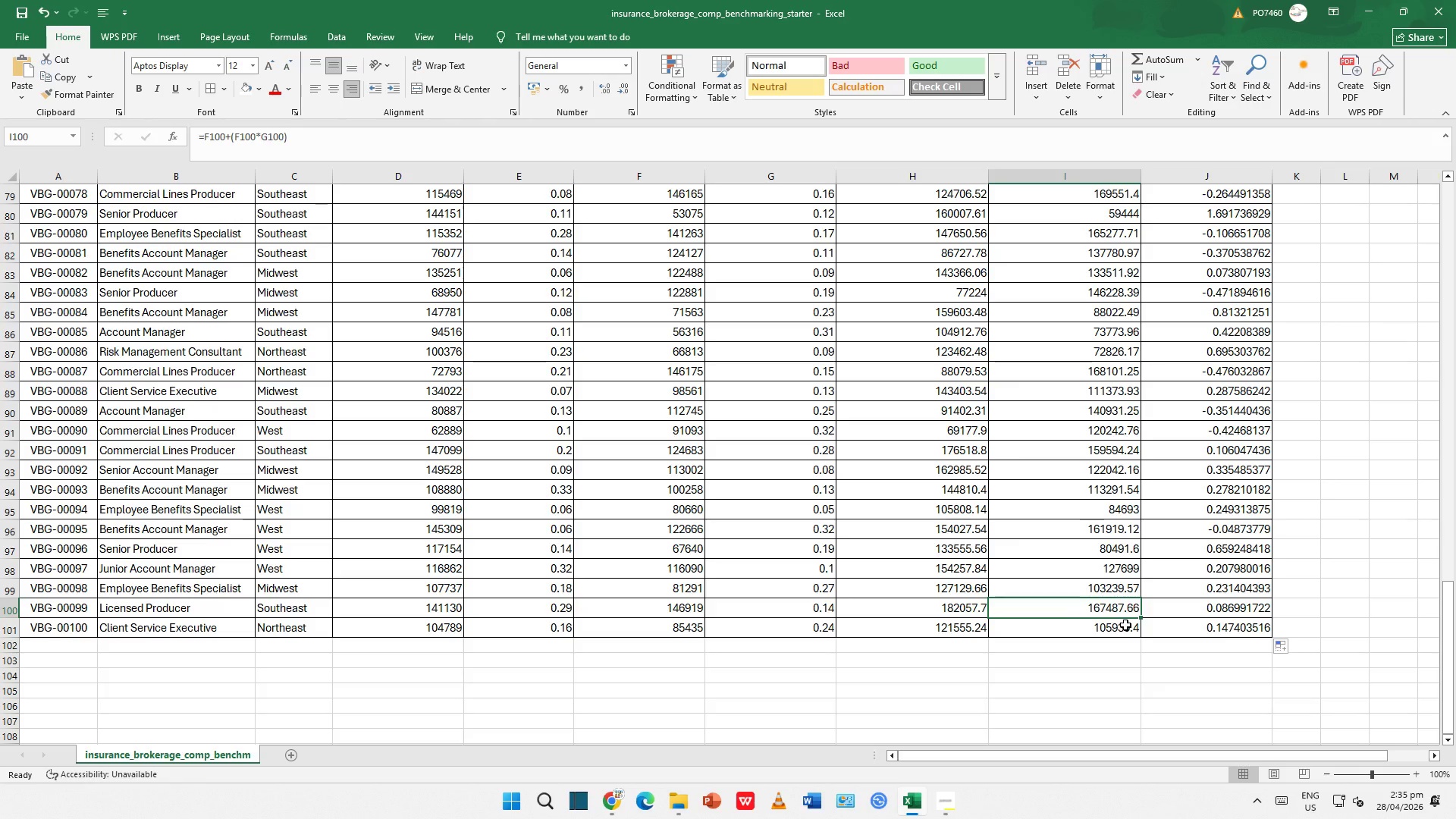 
triple_click([1125, 625])
 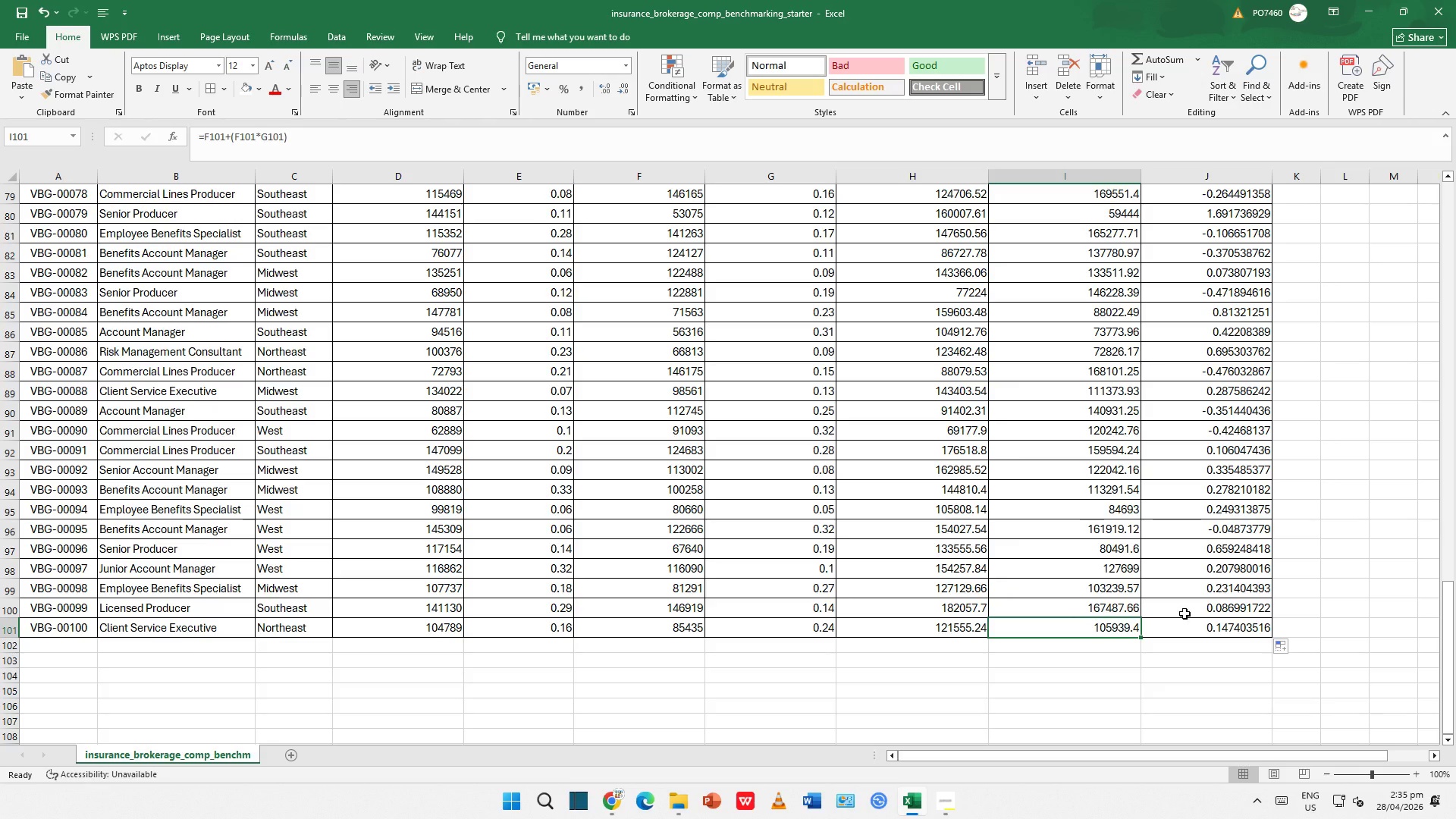 
triple_click([1185, 613])
 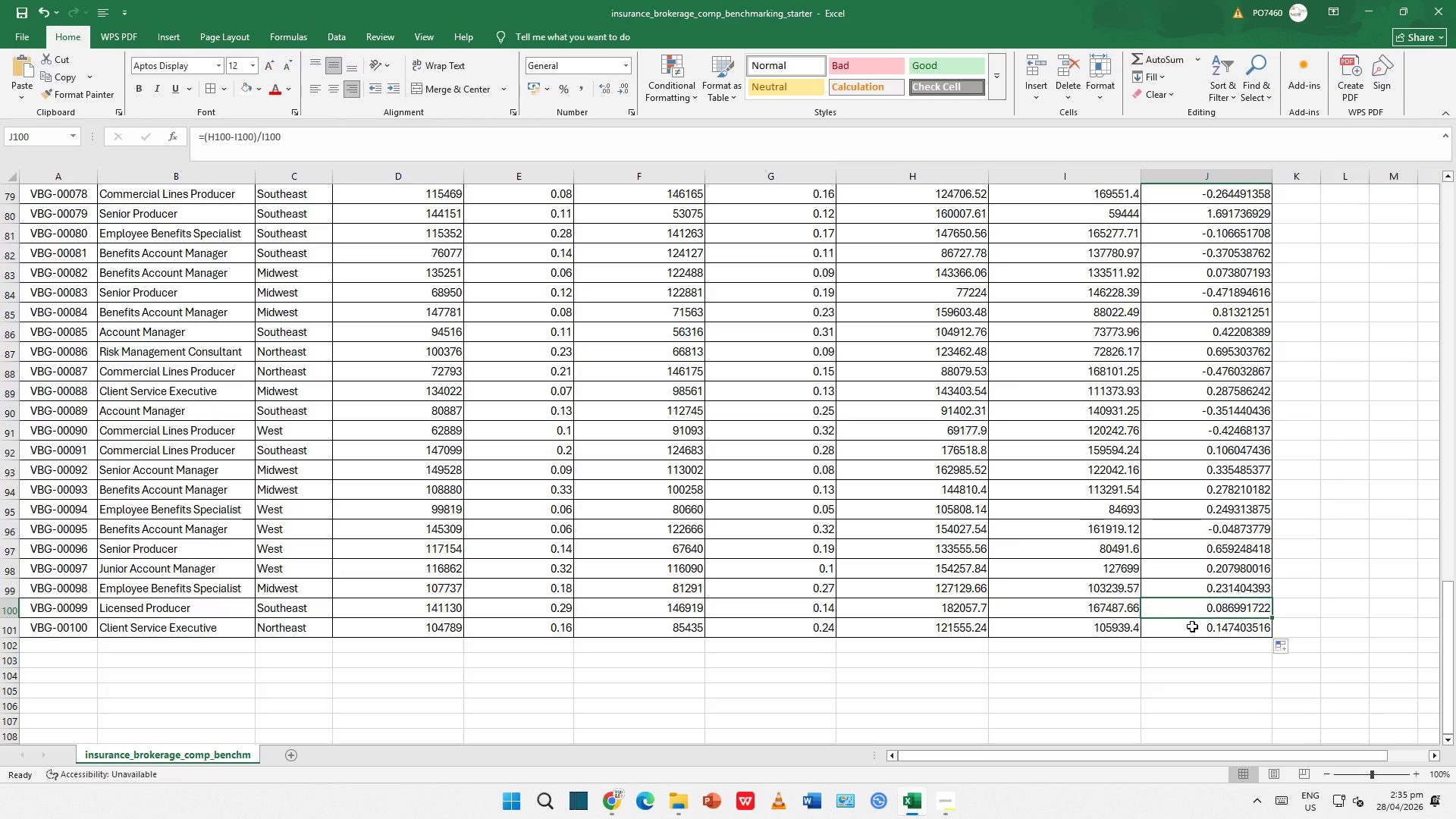 
triple_click([1192, 626])
 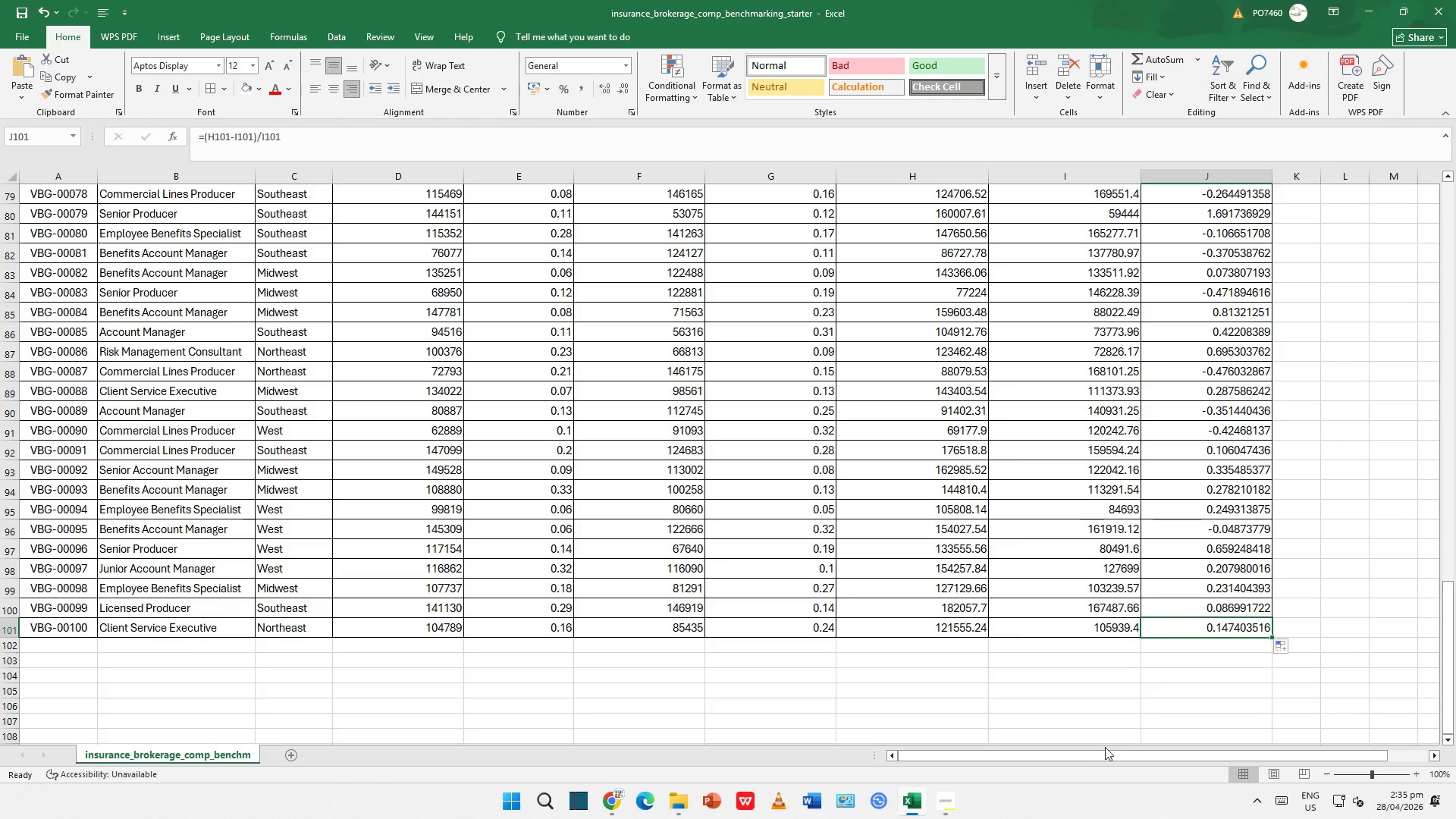 
left_click([951, 800])